 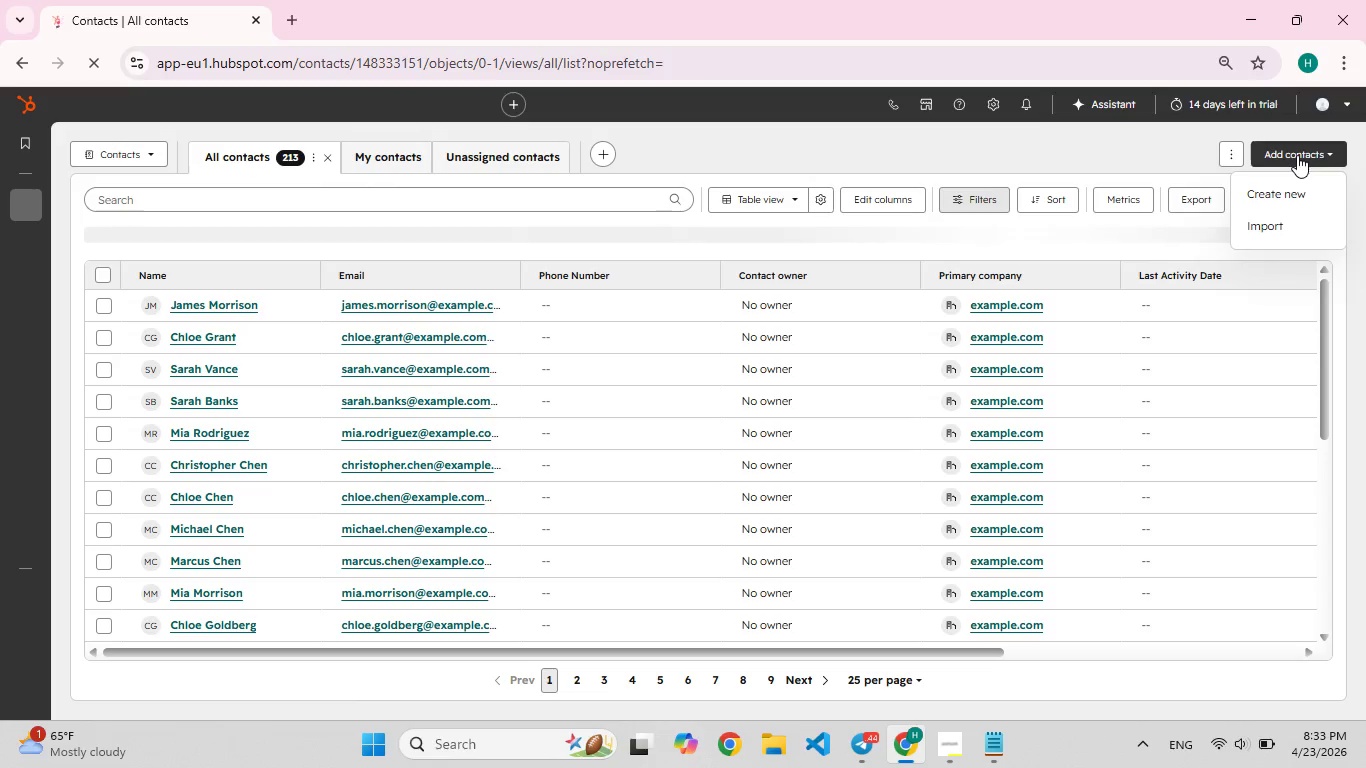 
left_click([1280, 226])
 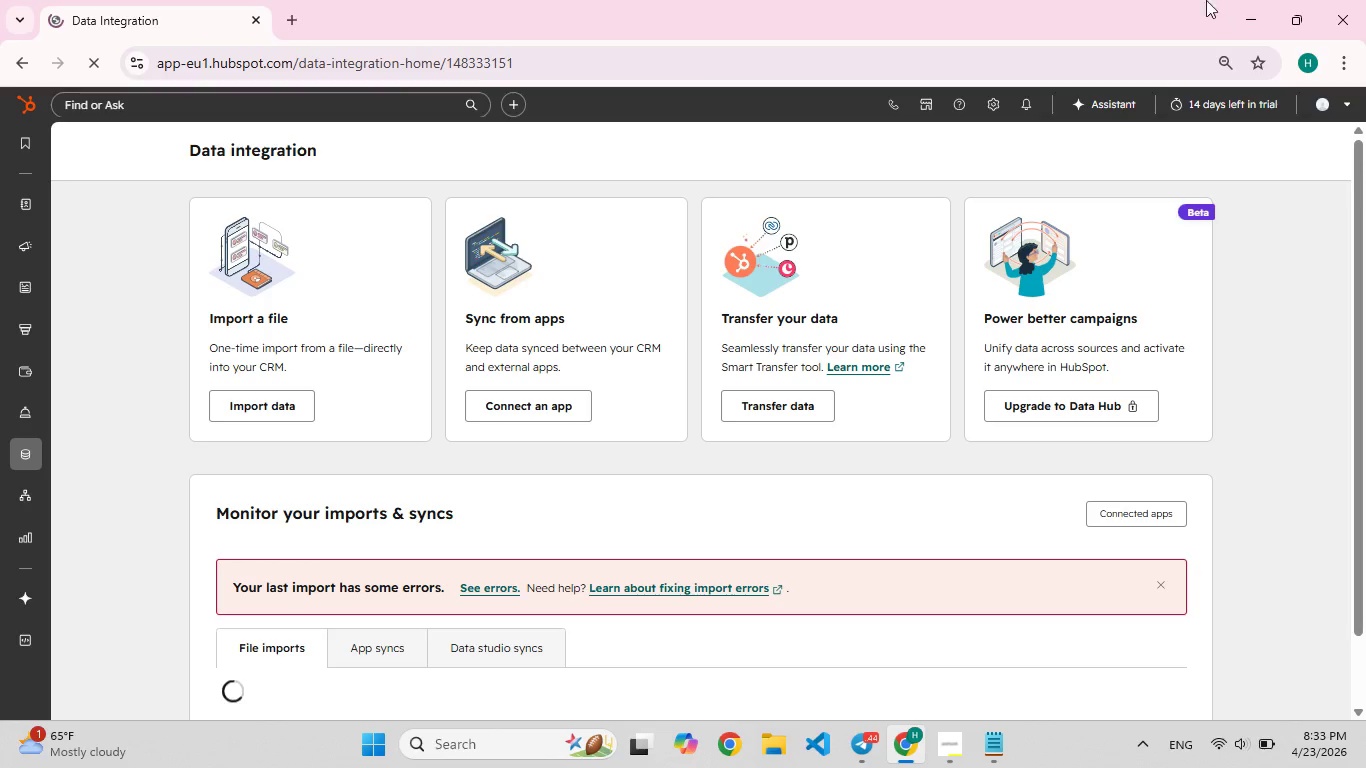 
wait(7.56)
 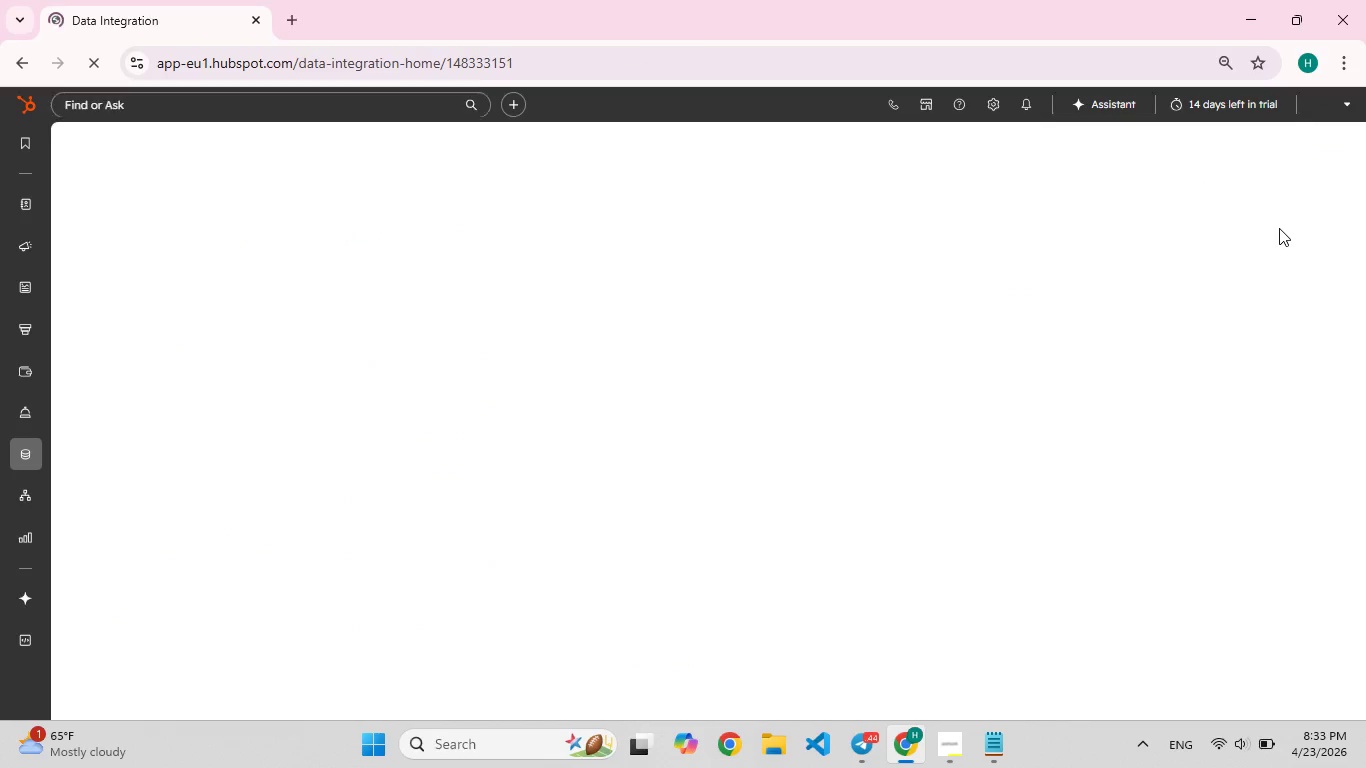 
left_click([271, 396])
 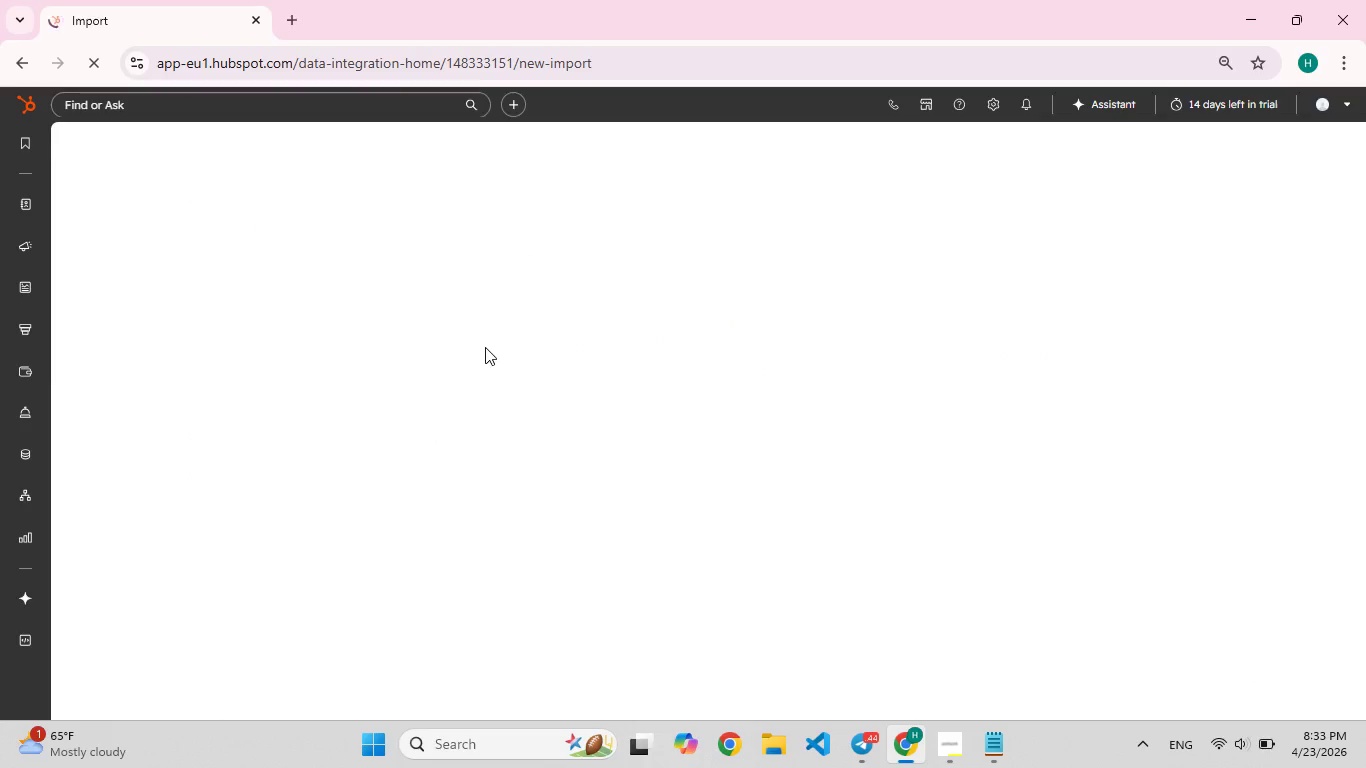 
scroll: coordinate [486, 347], scroll_direction: up, amount: 3.0
 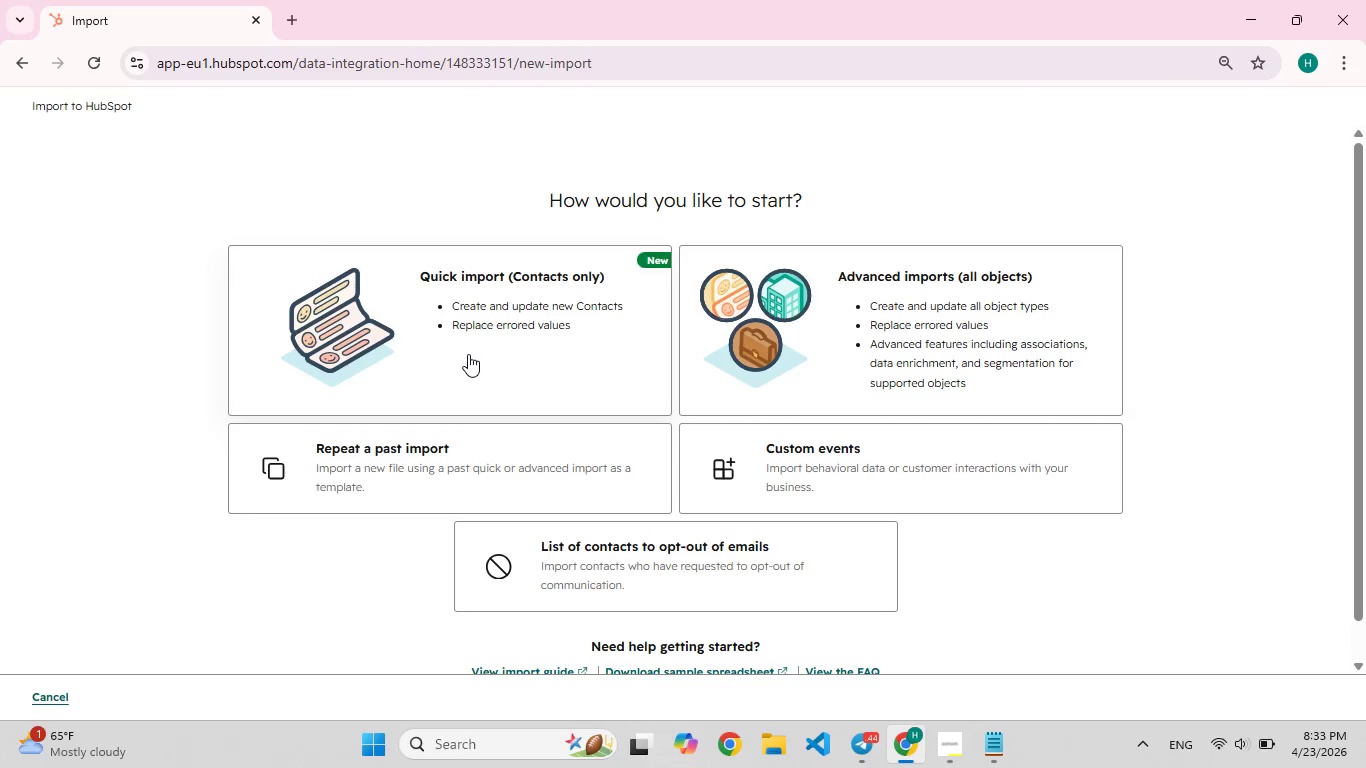 
left_click([471, 344])
 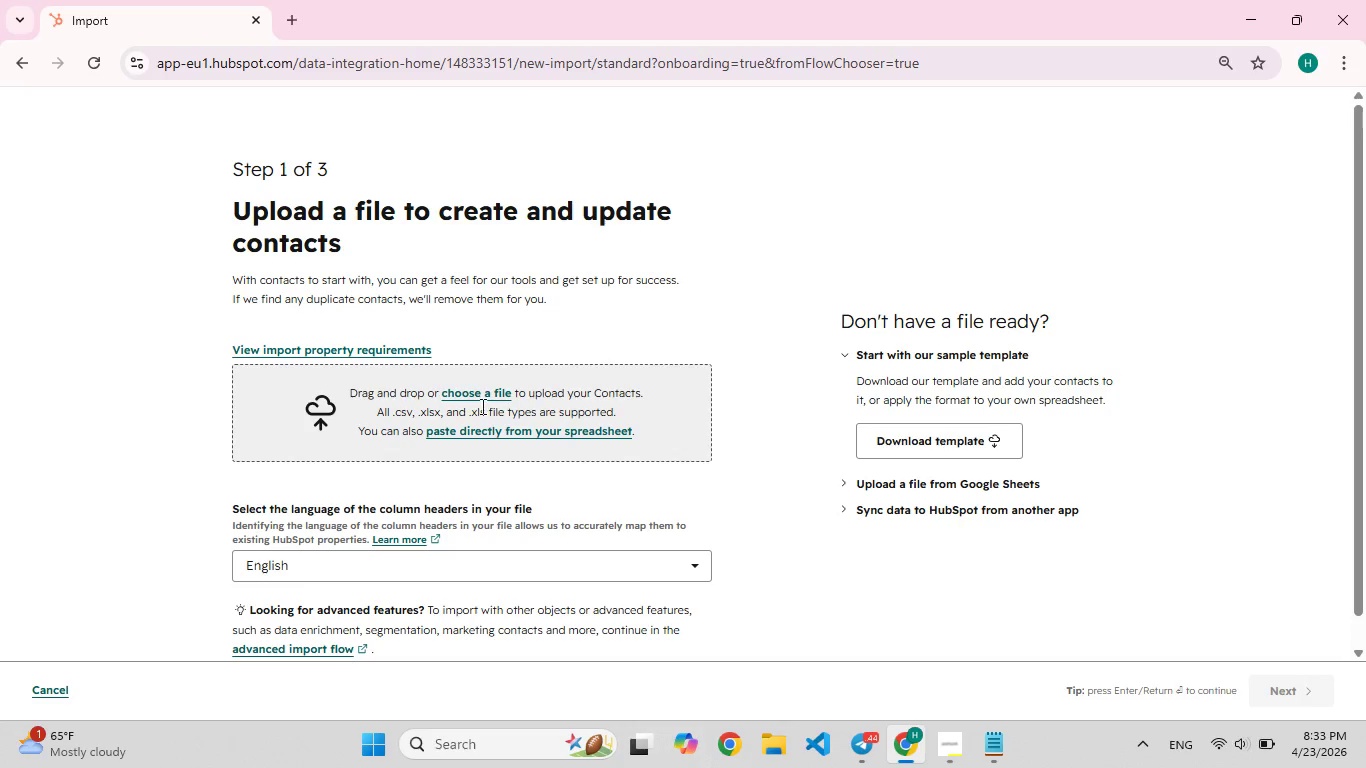 
left_click([469, 392])
 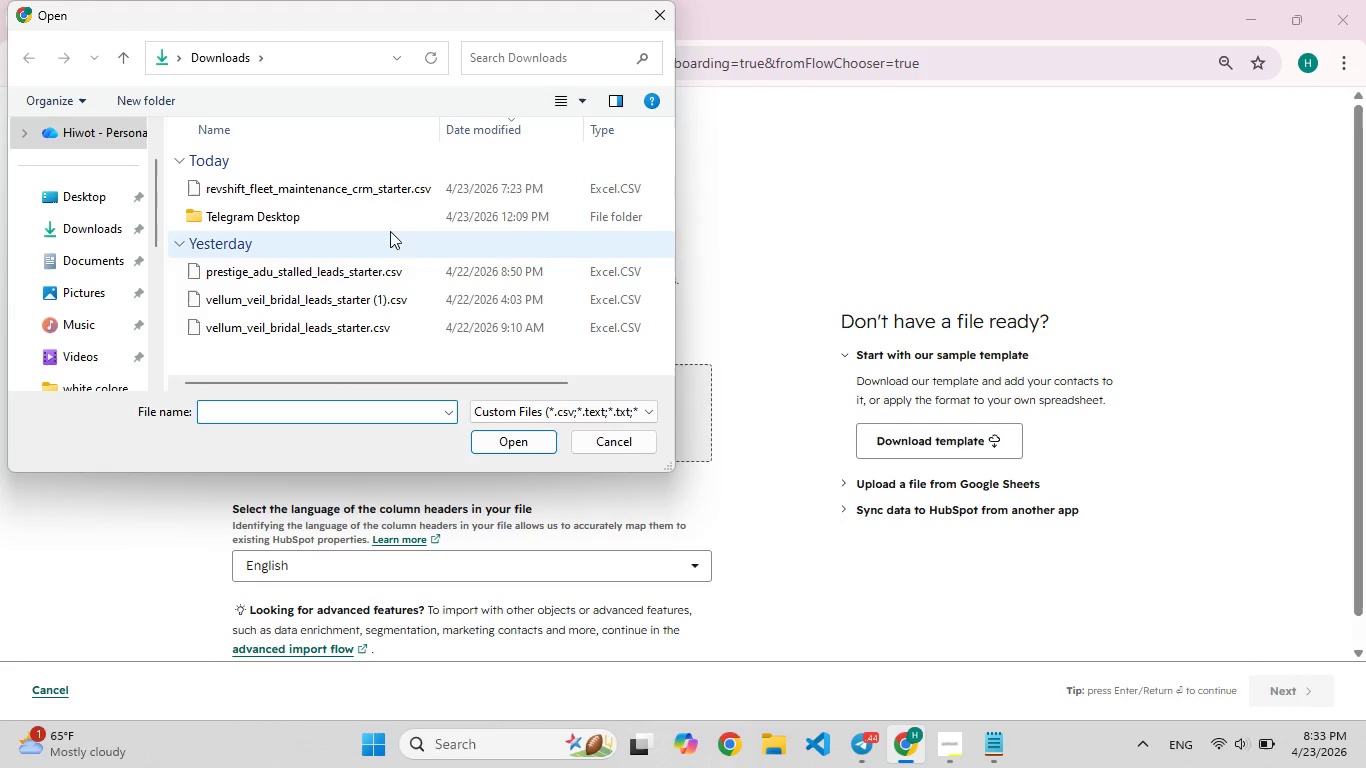 
double_click([396, 196])
 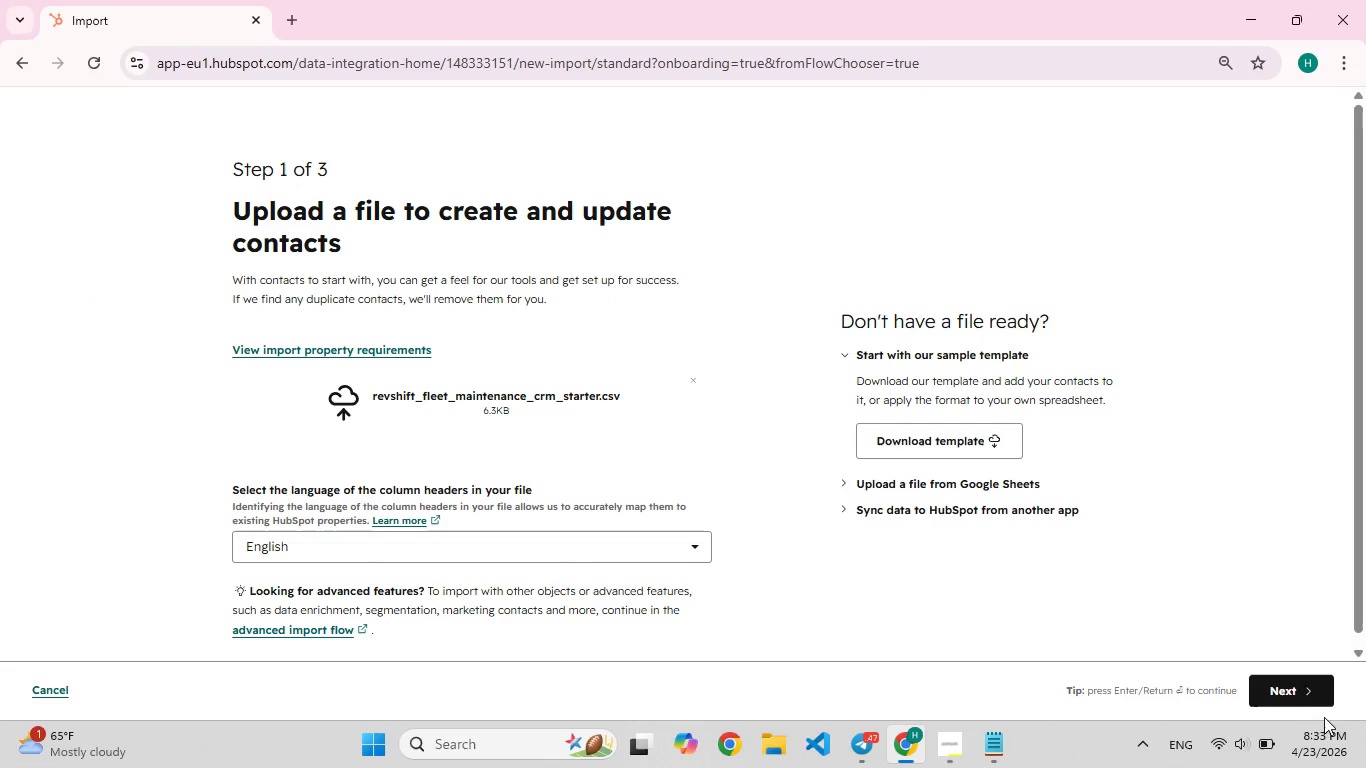 
left_click([1294, 682])
 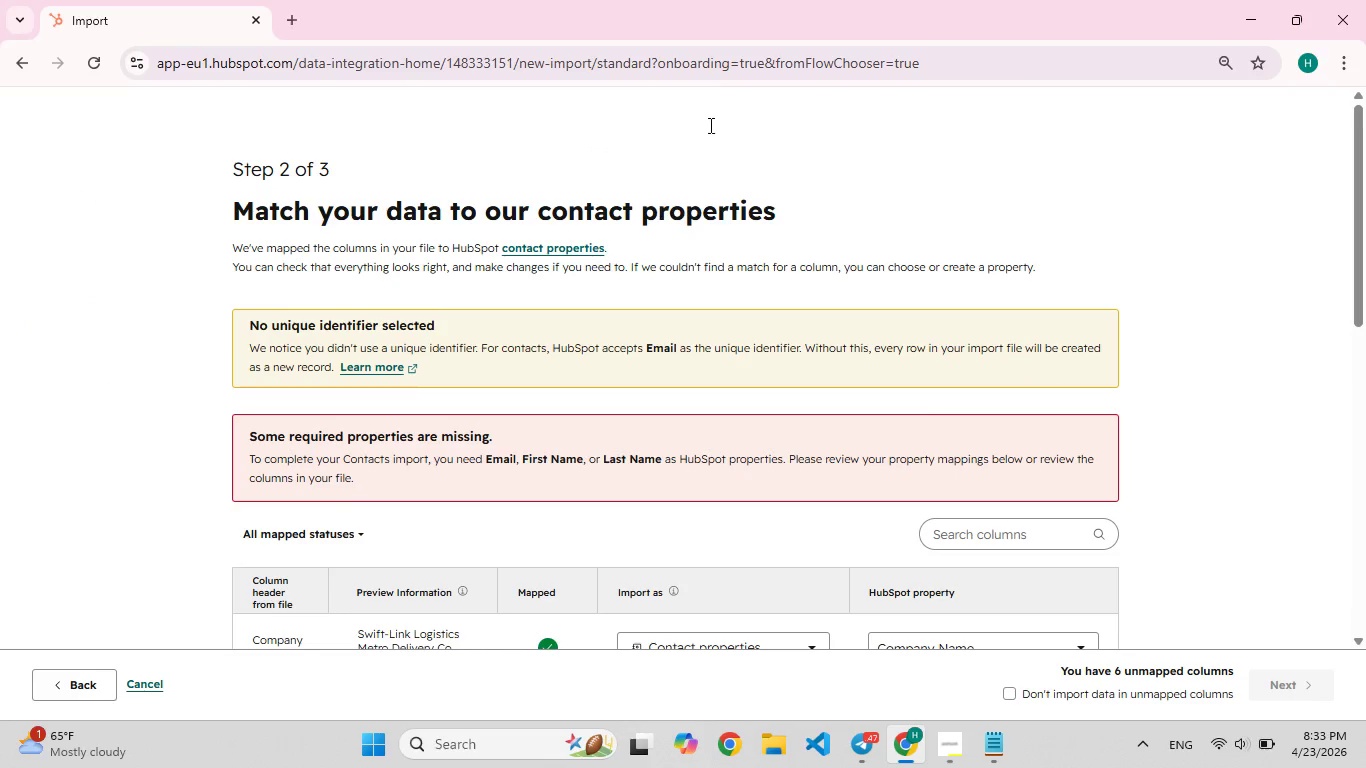 
scroll: coordinate [703, 356], scroll_direction: down, amount: 8.0
 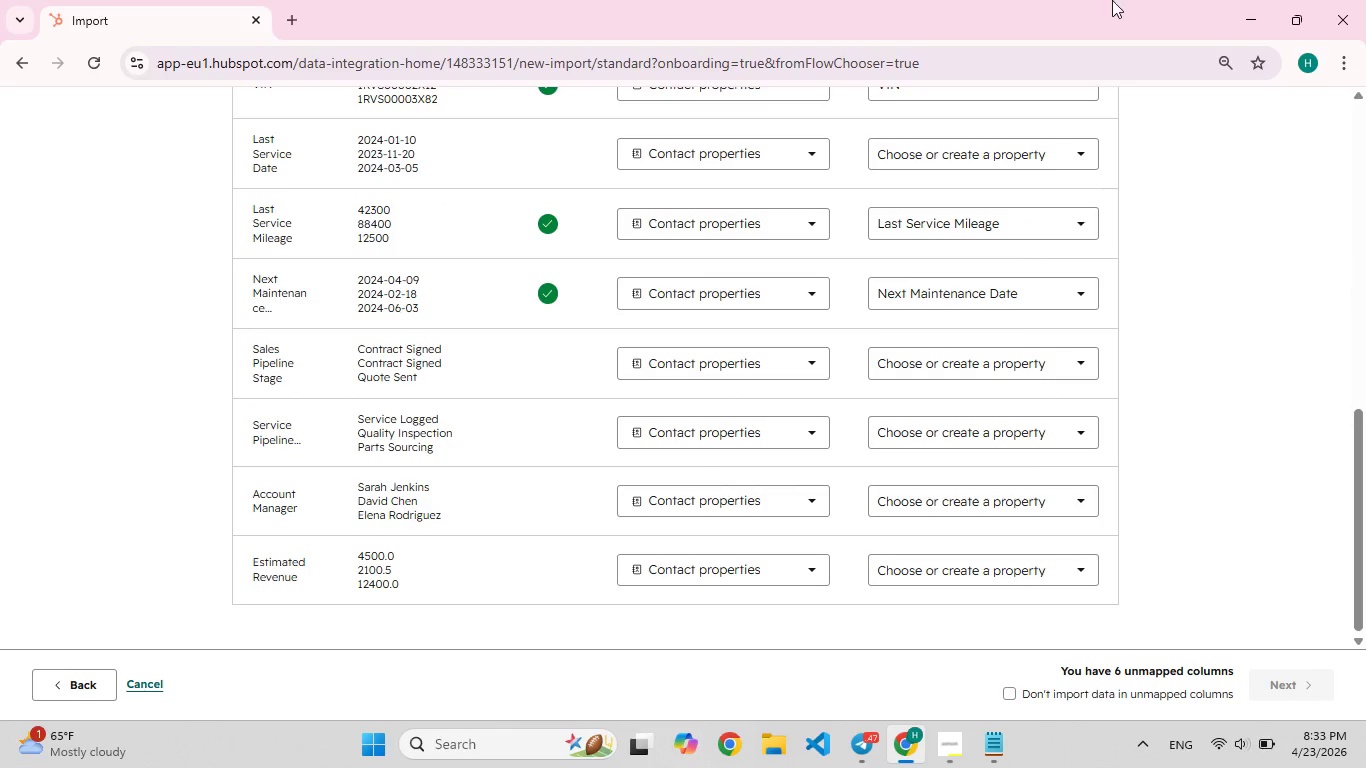 
scroll: coordinate [818, 326], scroll_direction: up, amount: 3.0
 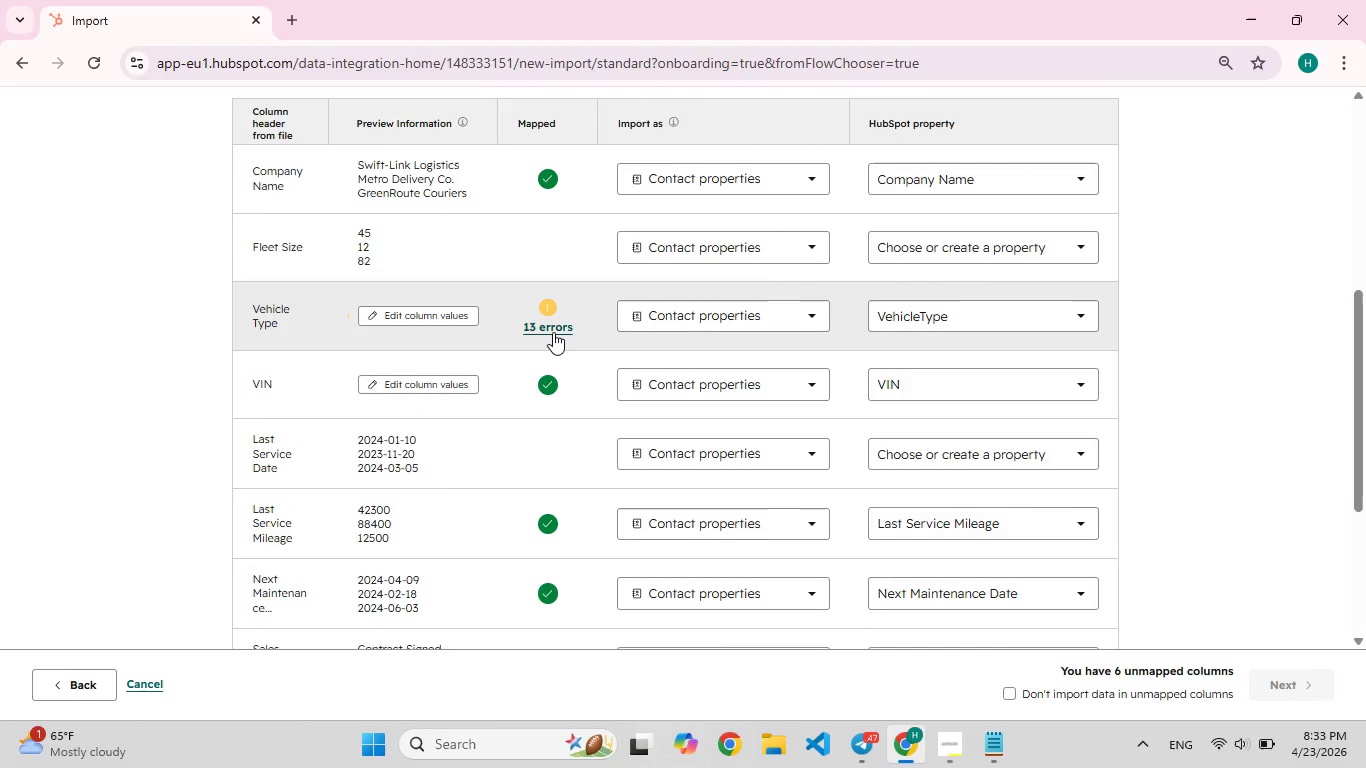 
left_click([553, 332])
 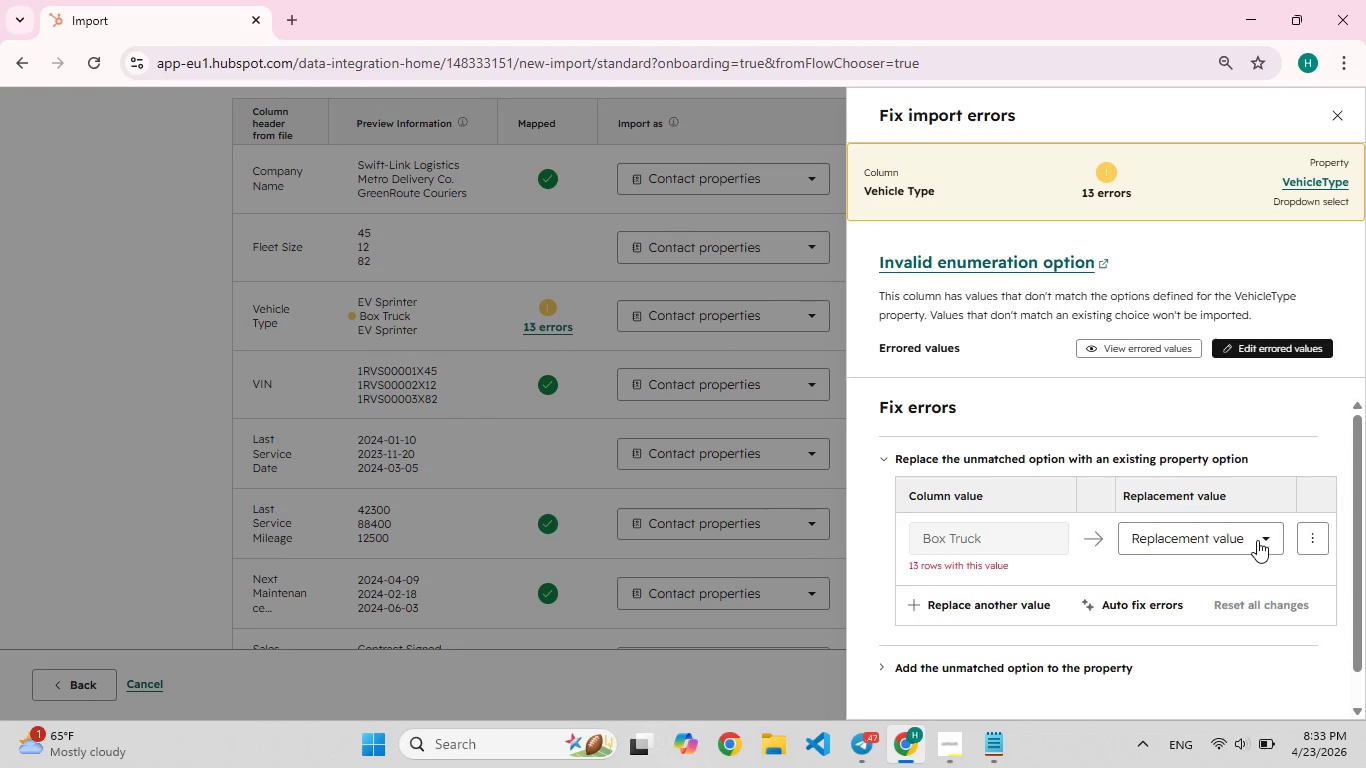 
left_click([1257, 540])
 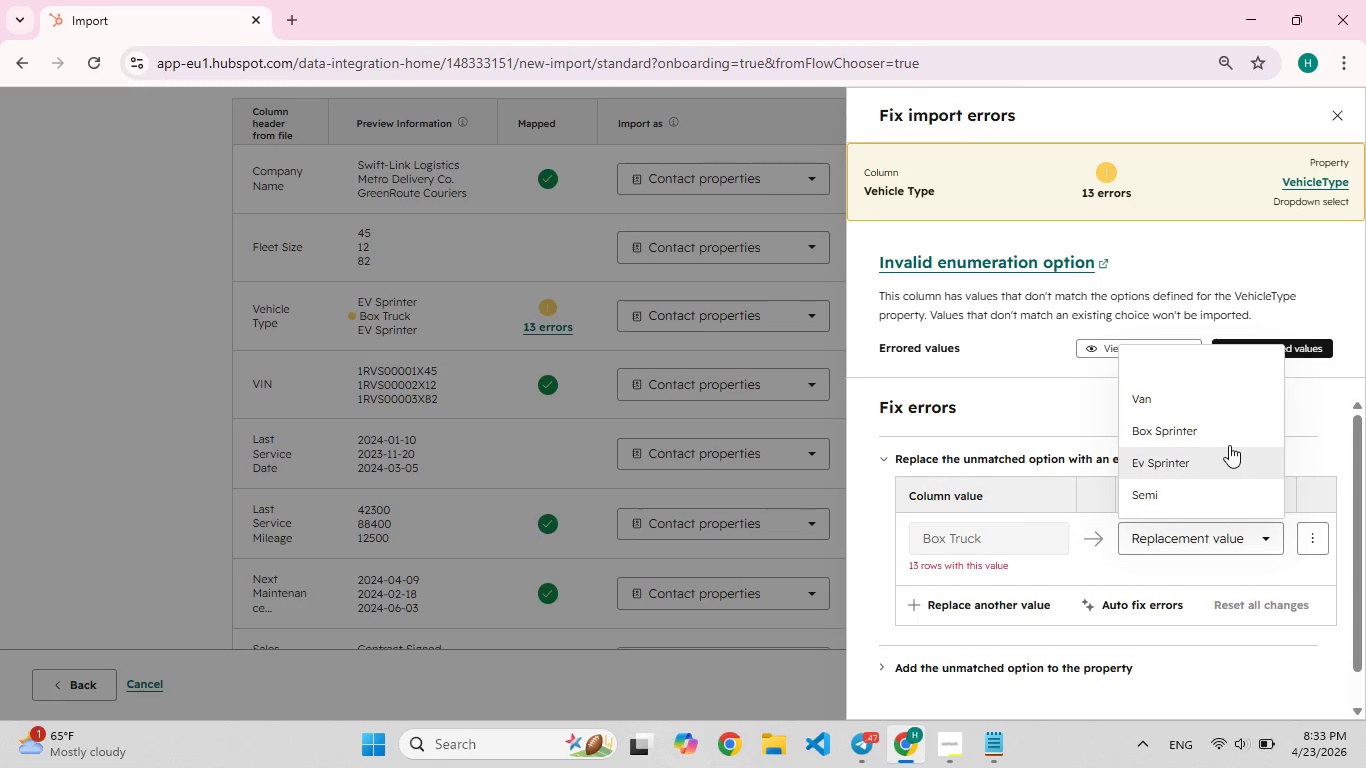 
left_click([1224, 429])
 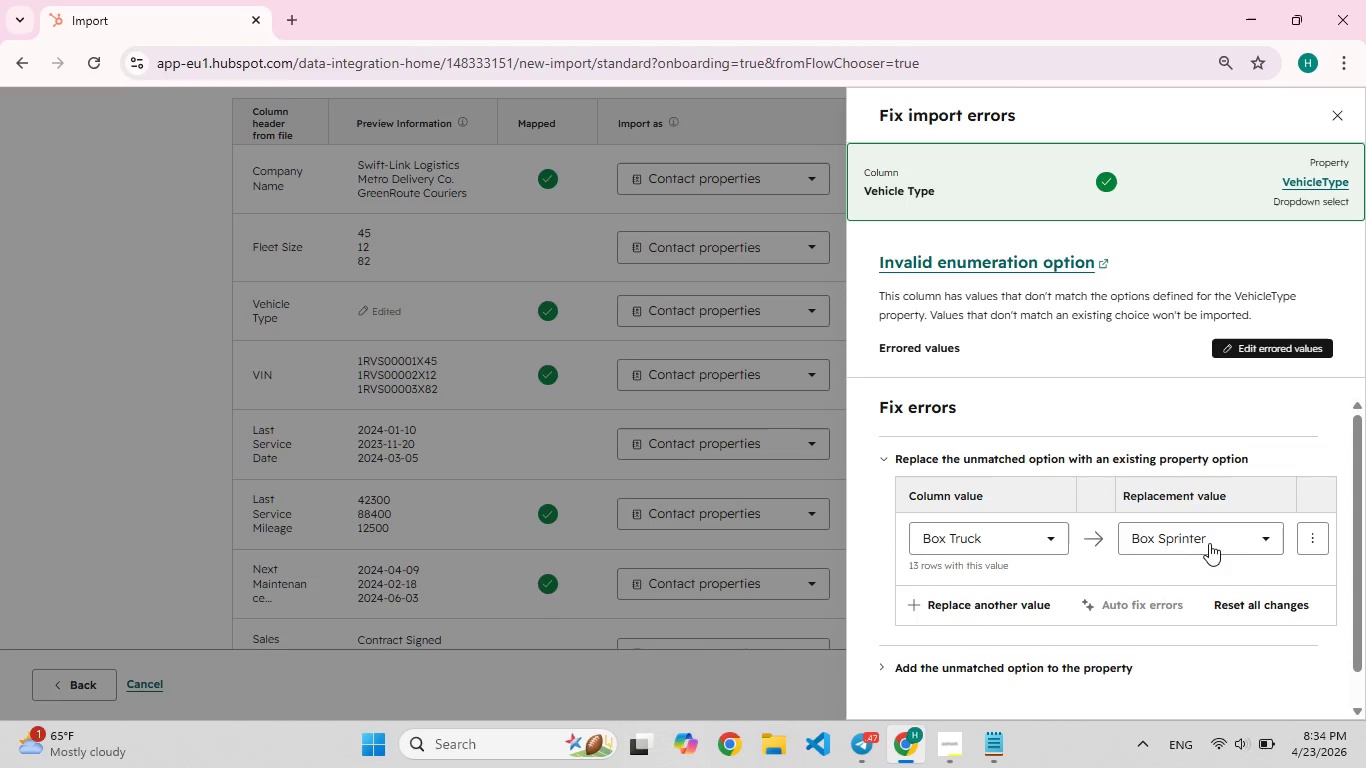 
scroll: coordinate [1209, 543], scroll_direction: down, amount: 2.0
 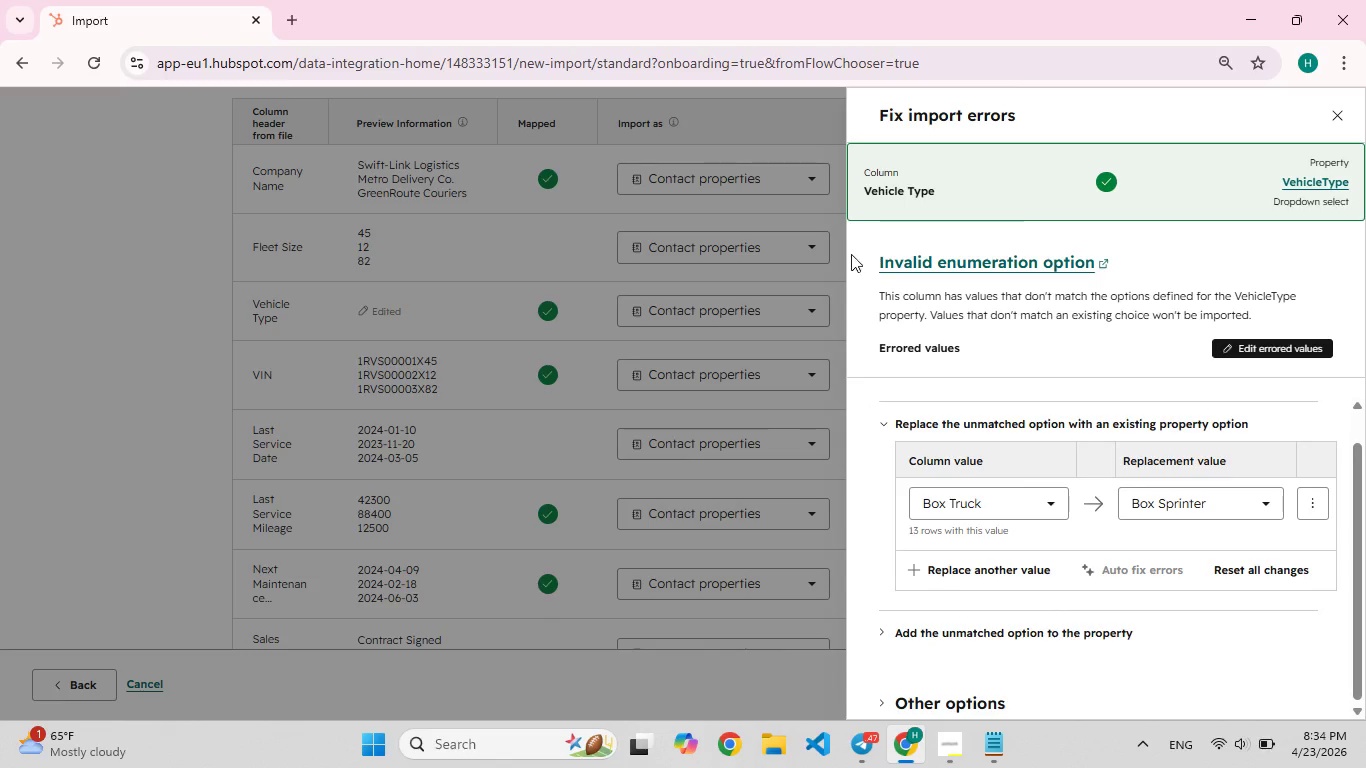 
left_click([848, 256])
 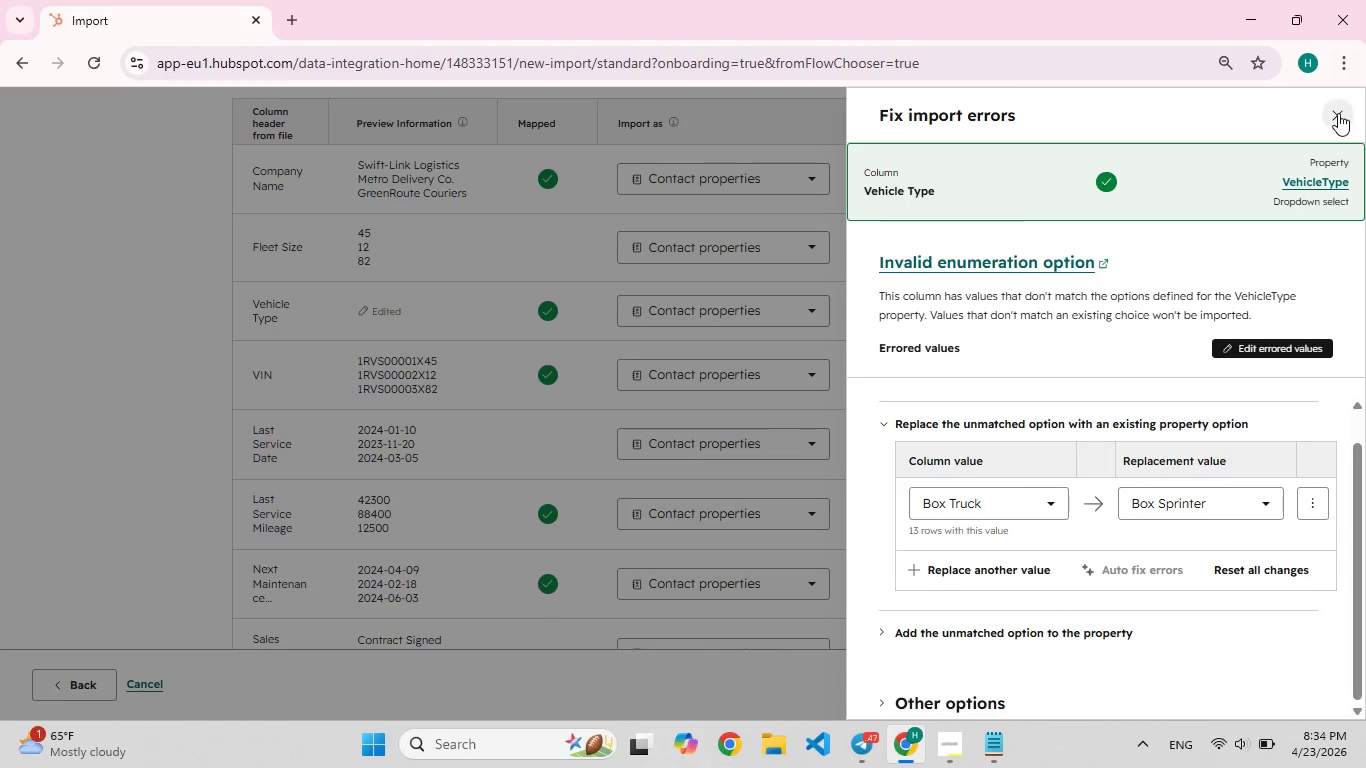 
left_click([1338, 113])
 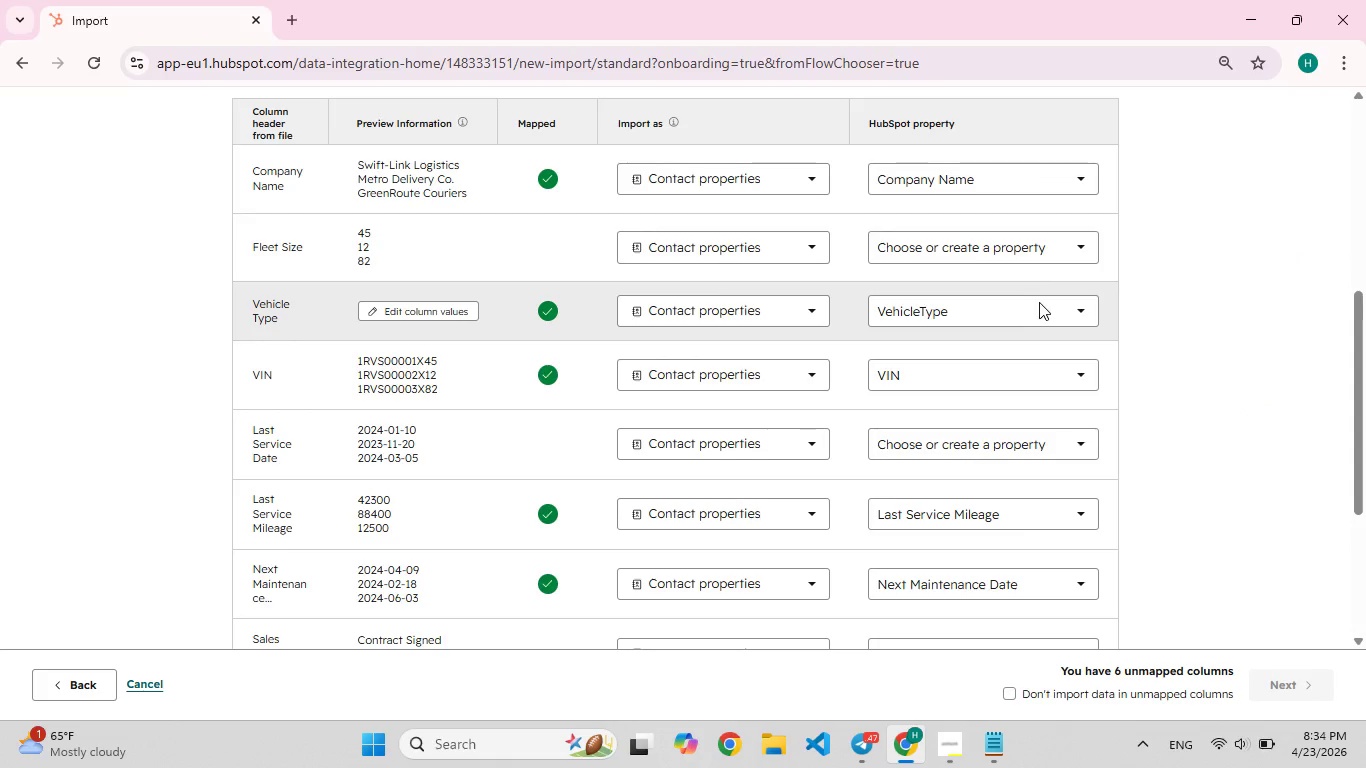 
scroll: coordinate [1040, 305], scroll_direction: down, amount: 2.0
 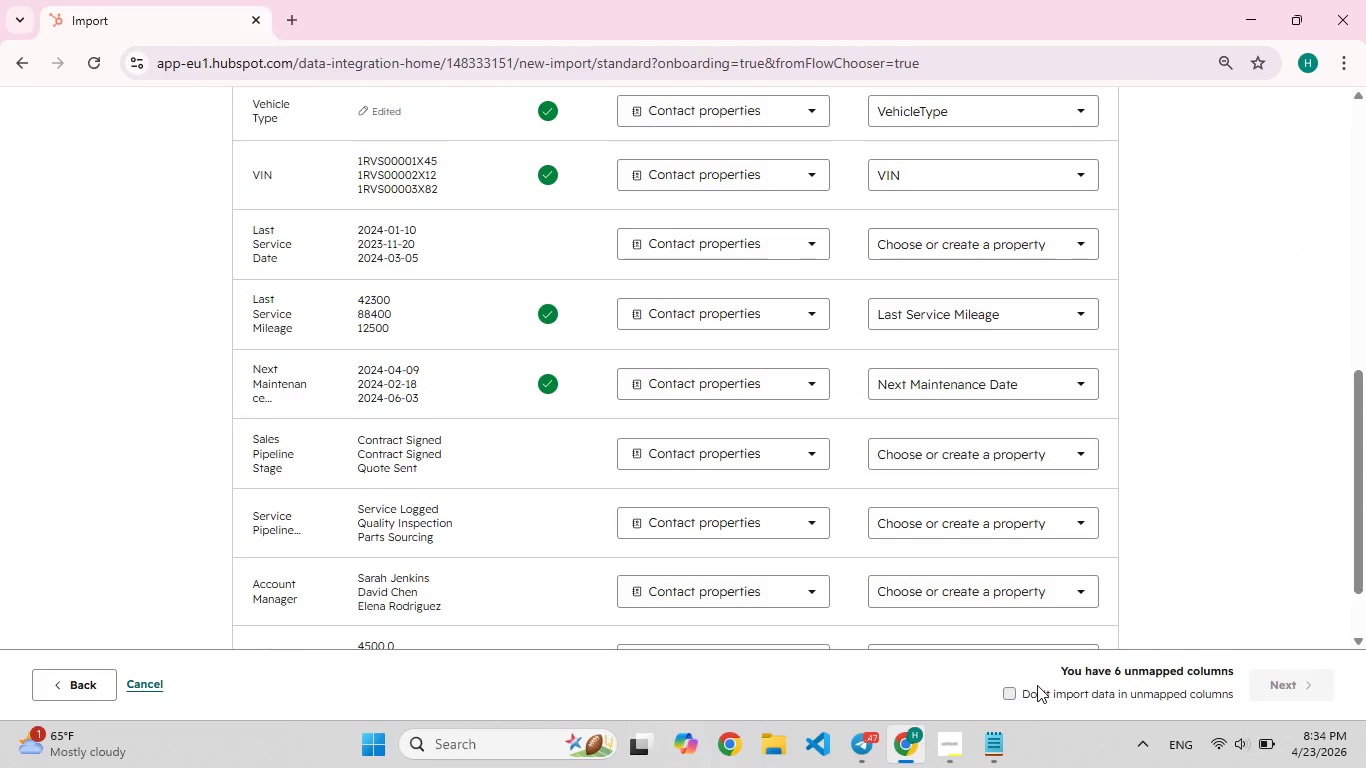 
left_click([1036, 686])
 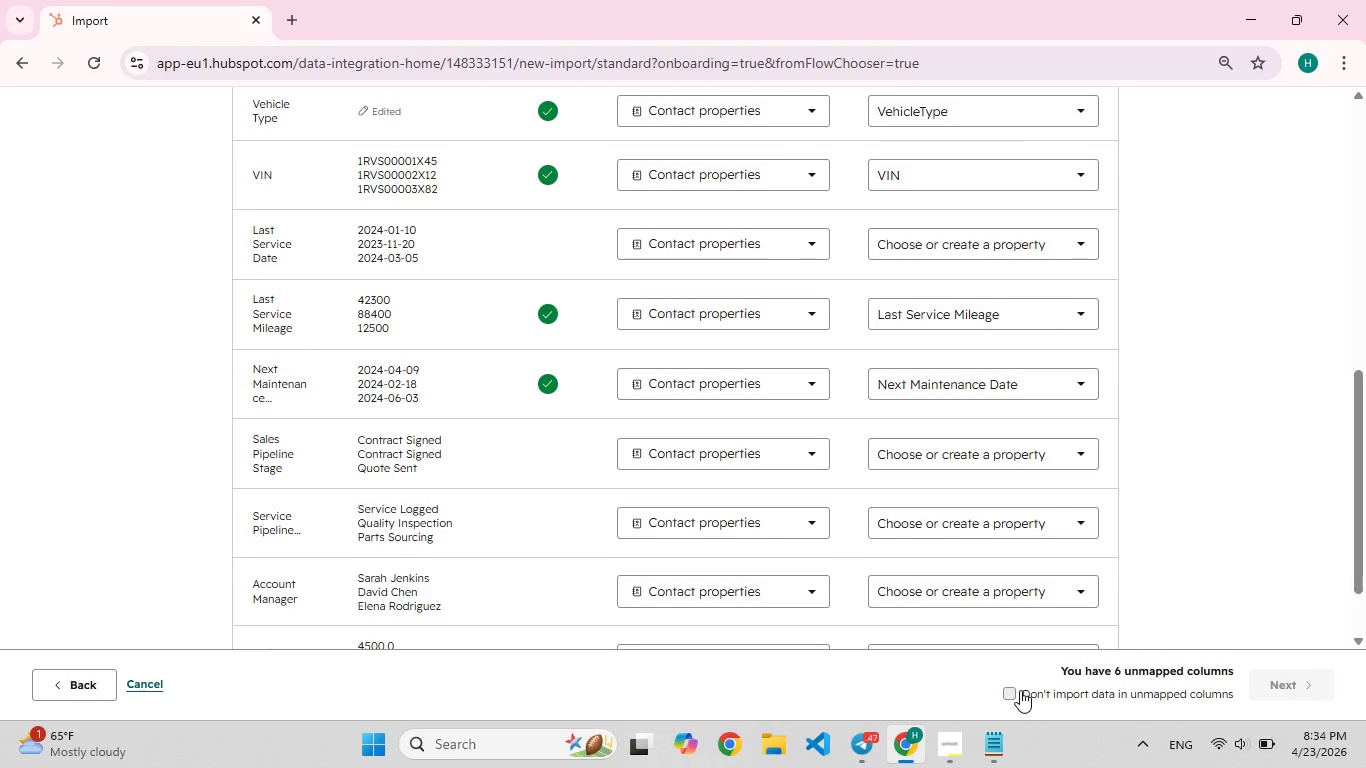 
left_click([1020, 690])
 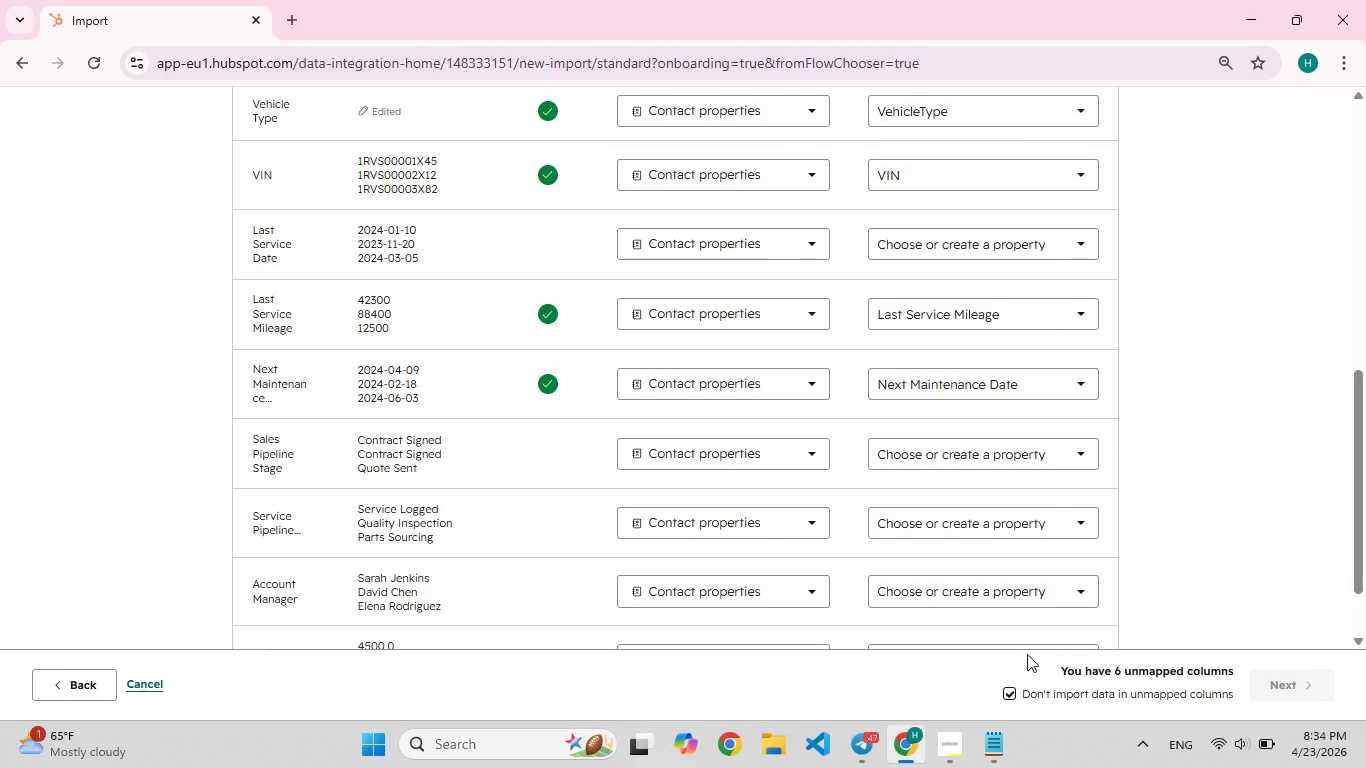 
wait(5.05)
 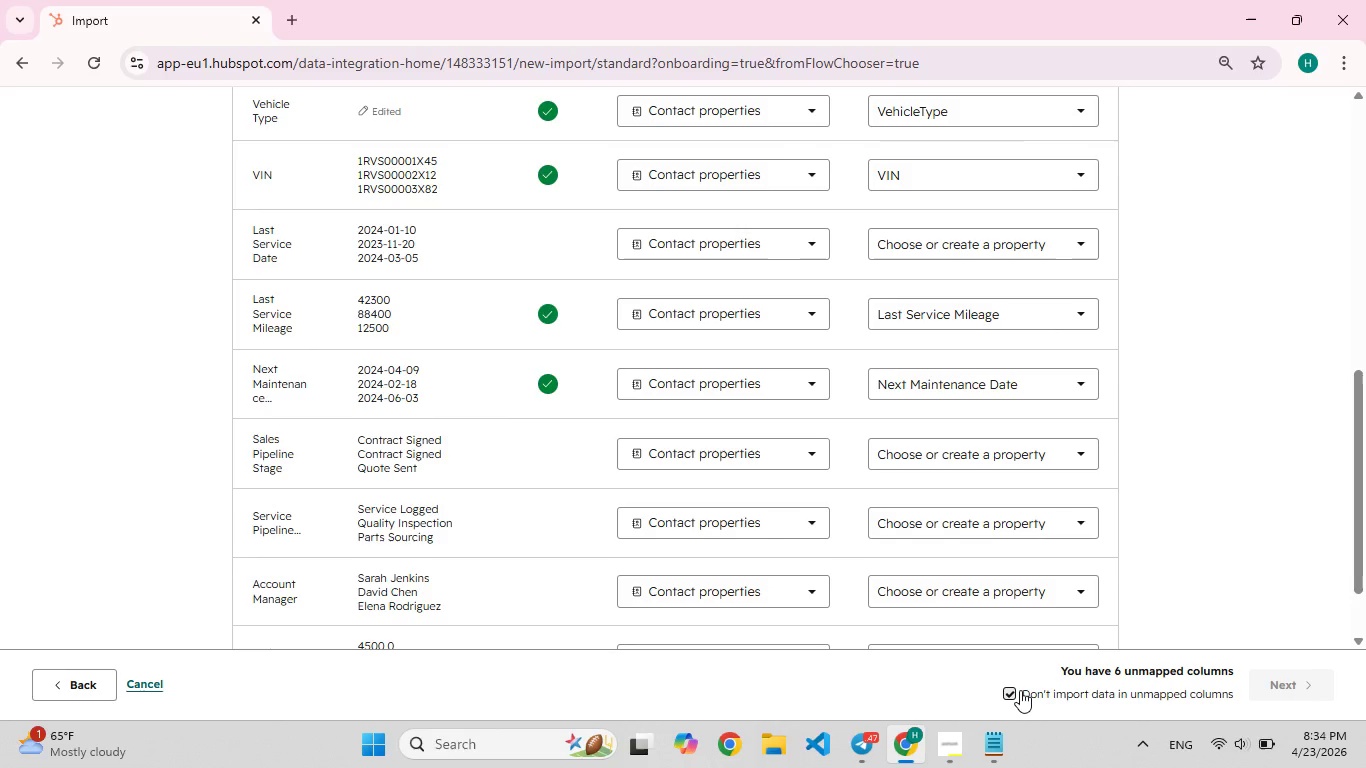 
scroll: coordinate [992, 525], scroll_direction: up, amount: 2.0
 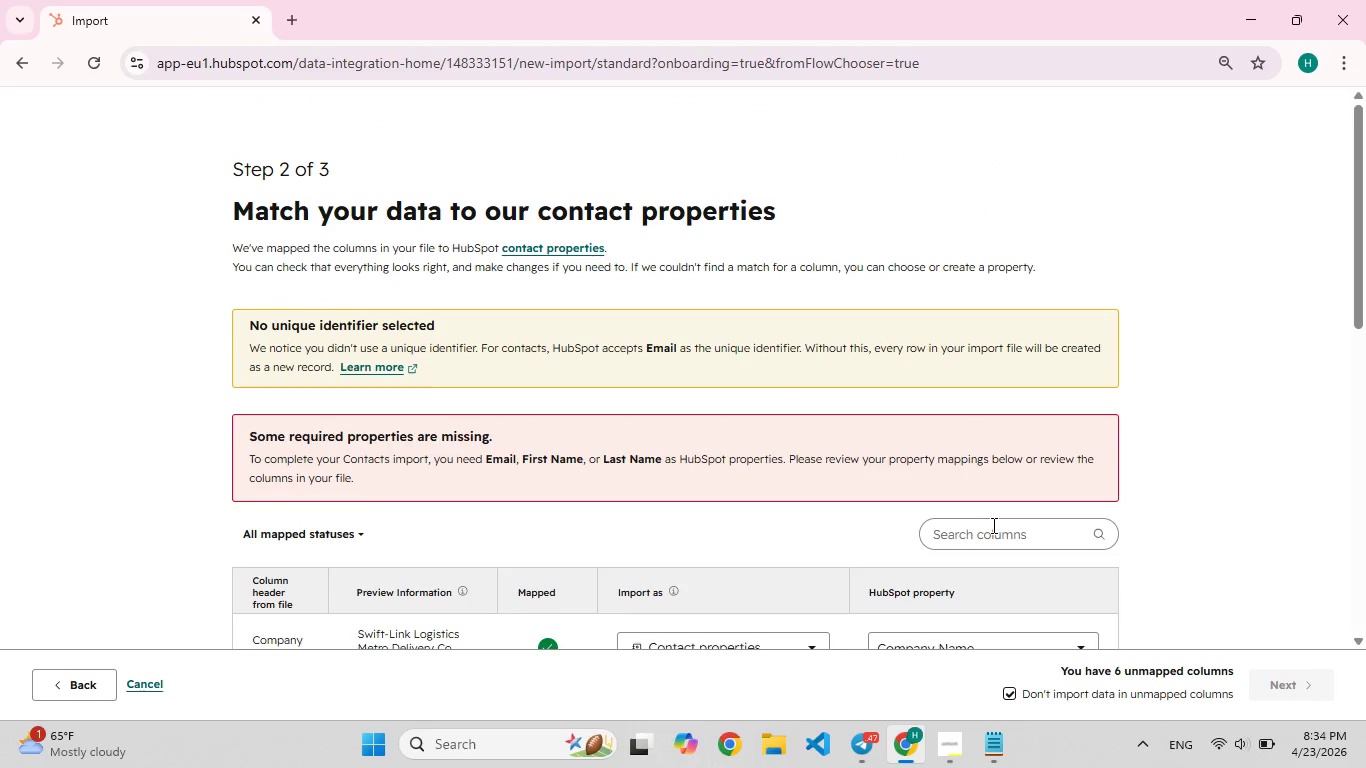 
wait(9.17)
 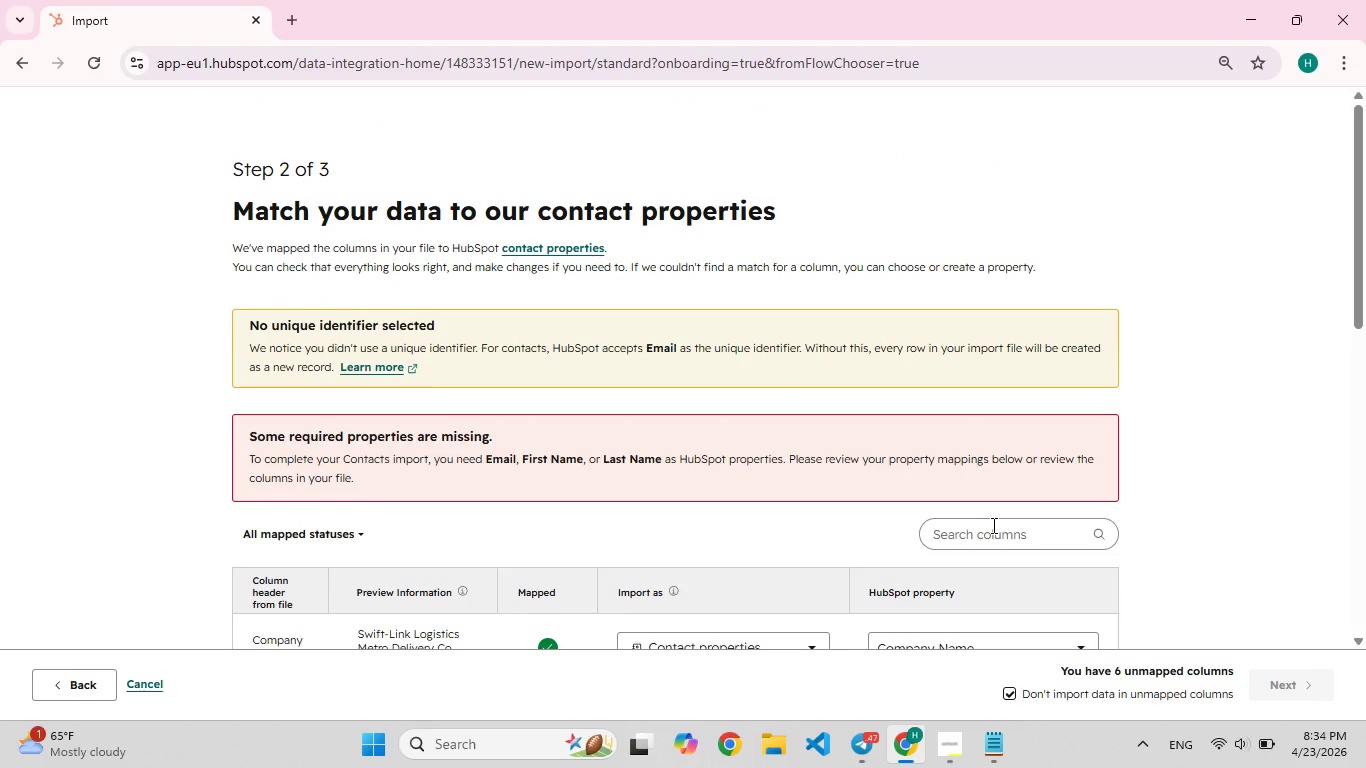 
scroll: coordinate [992, 525], scroll_direction: down, amount: 2.0
 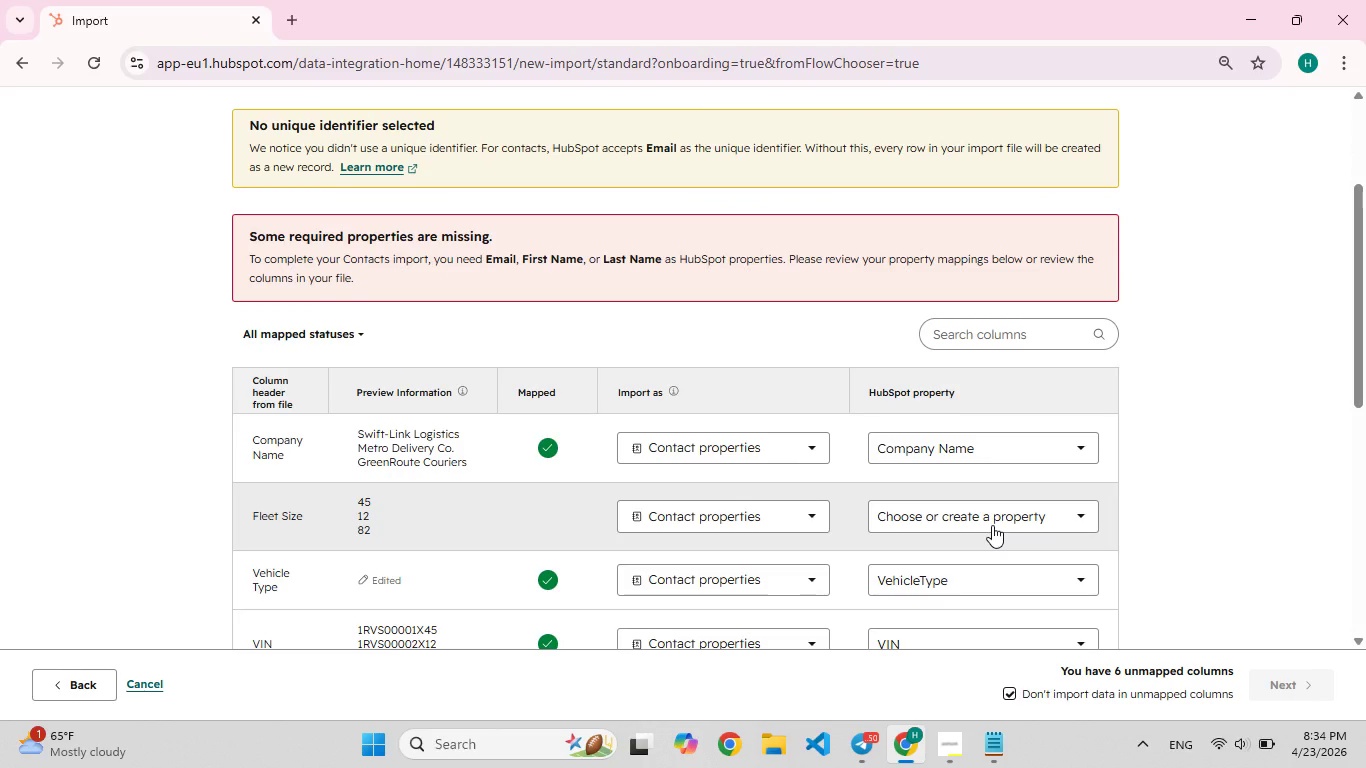 
scroll: coordinate [992, 525], scroll_direction: up, amount: 2.0
 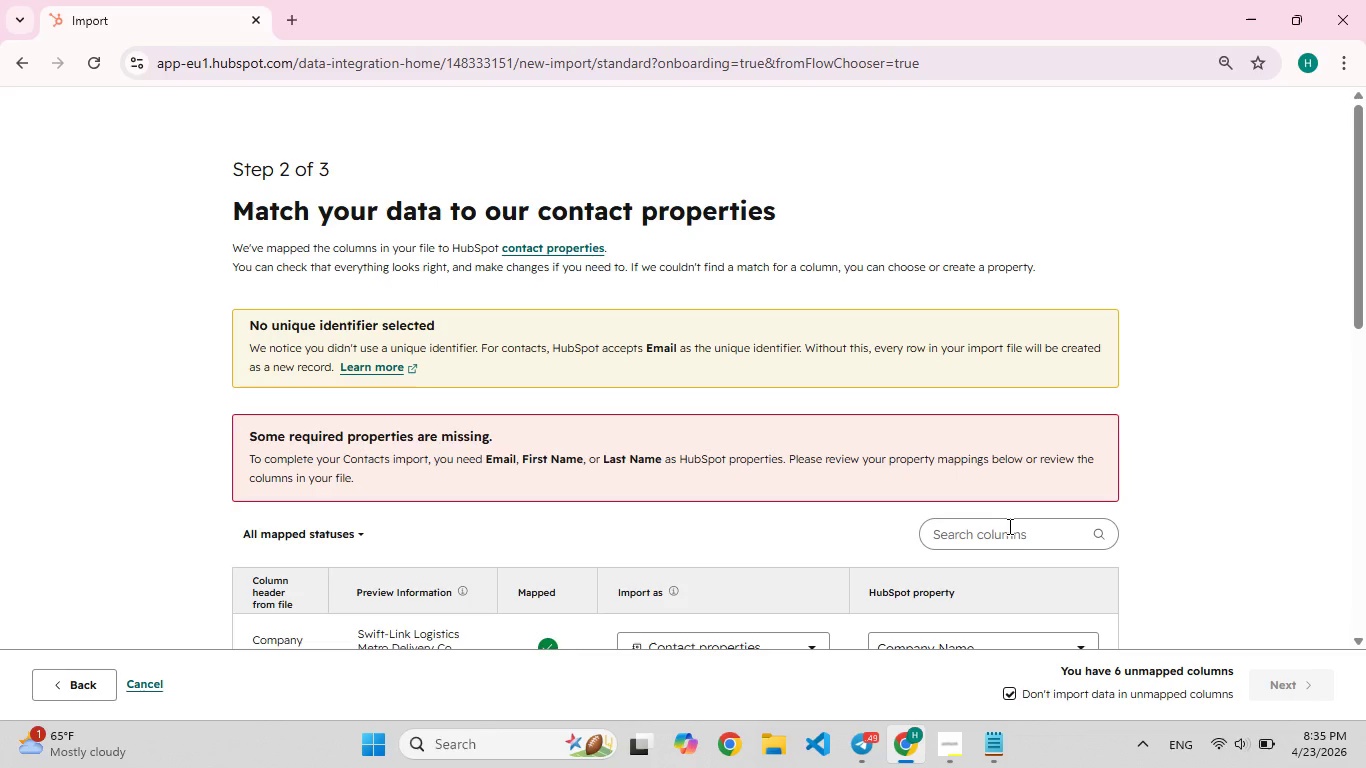 
wait(43.71)
 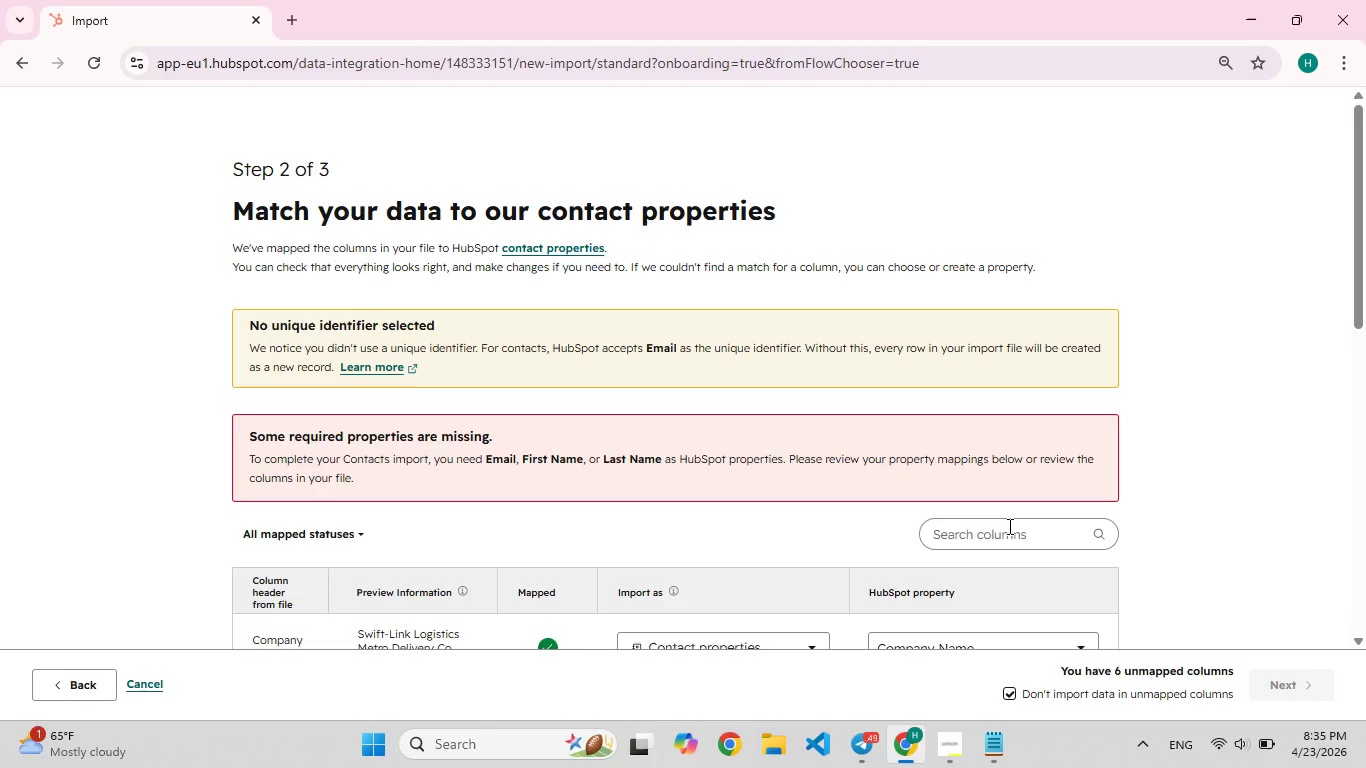 
scroll: coordinate [981, 391], scroll_direction: down, amount: 6.0
 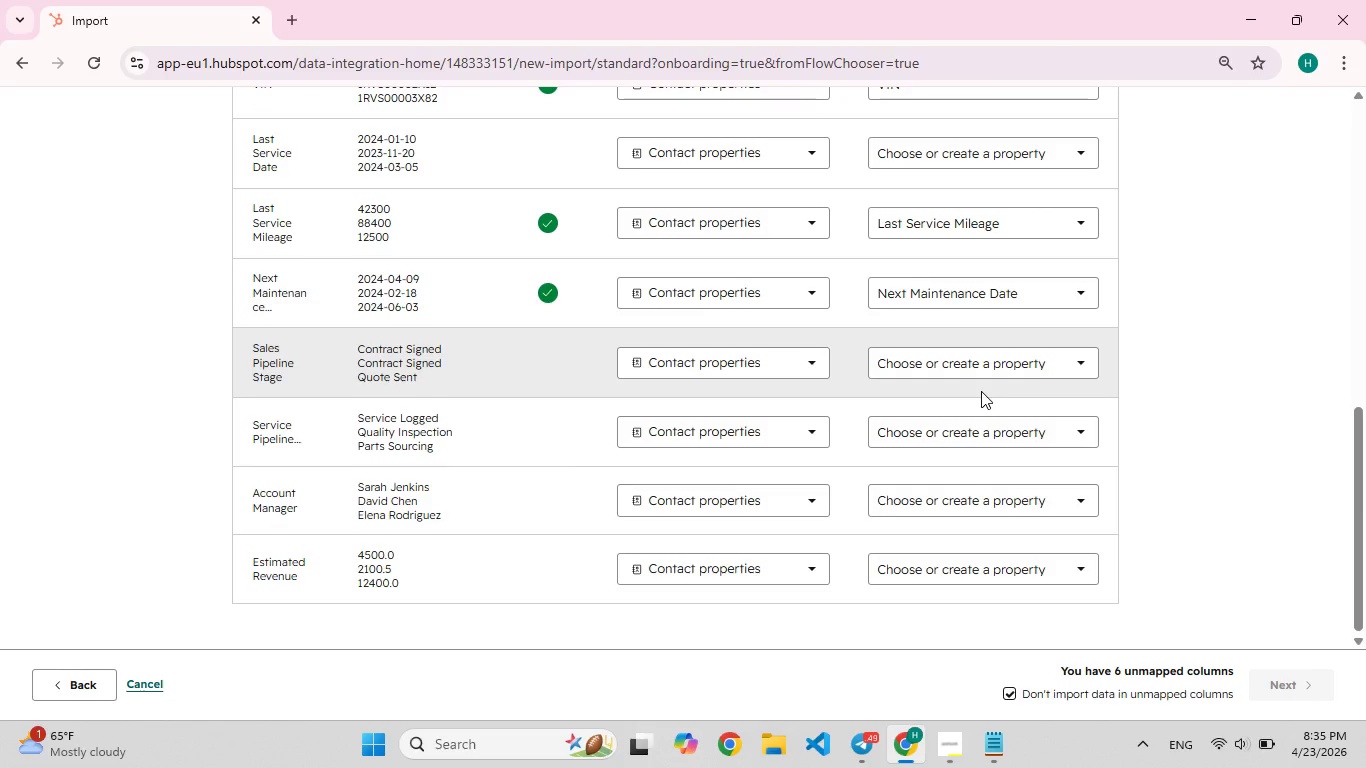 
scroll: coordinate [981, 391], scroll_direction: up, amount: 17.0
 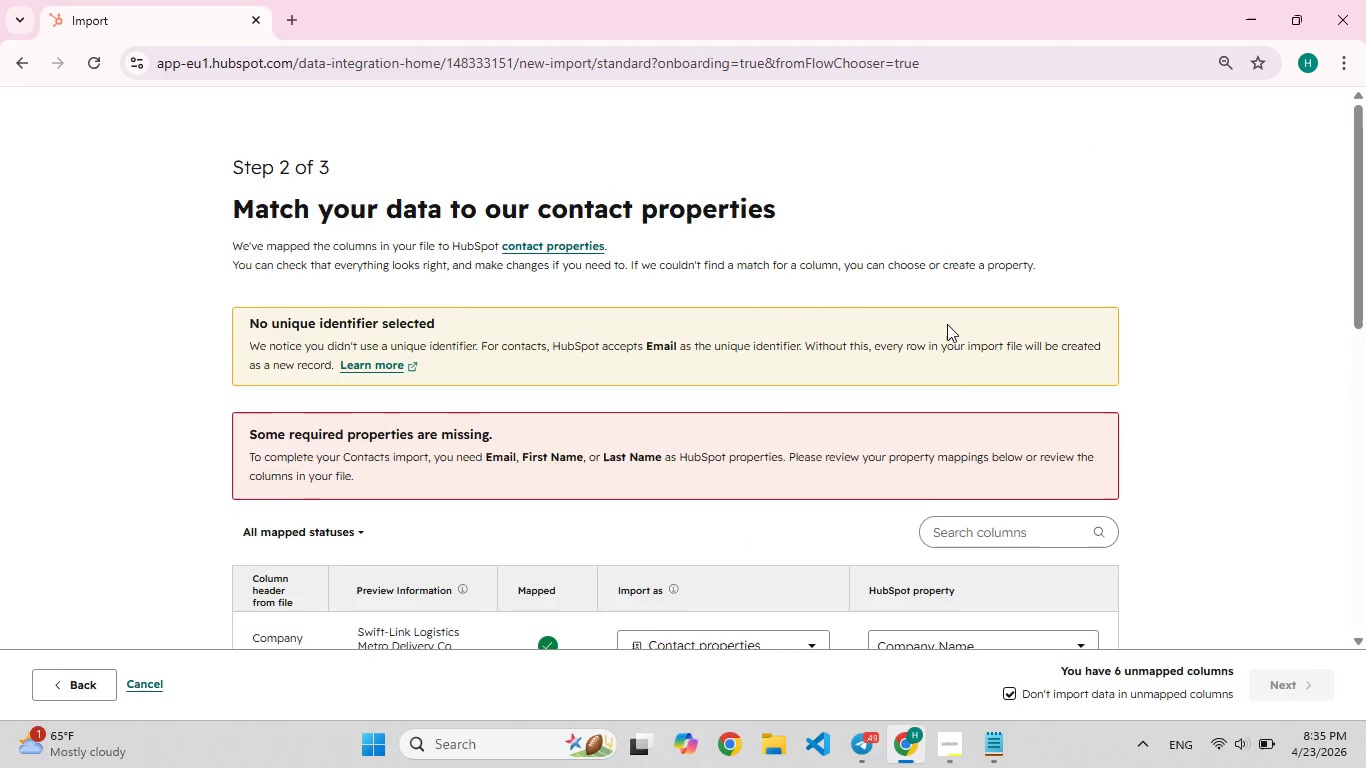 
scroll: coordinate [947, 324], scroll_direction: down, amount: 2.0
 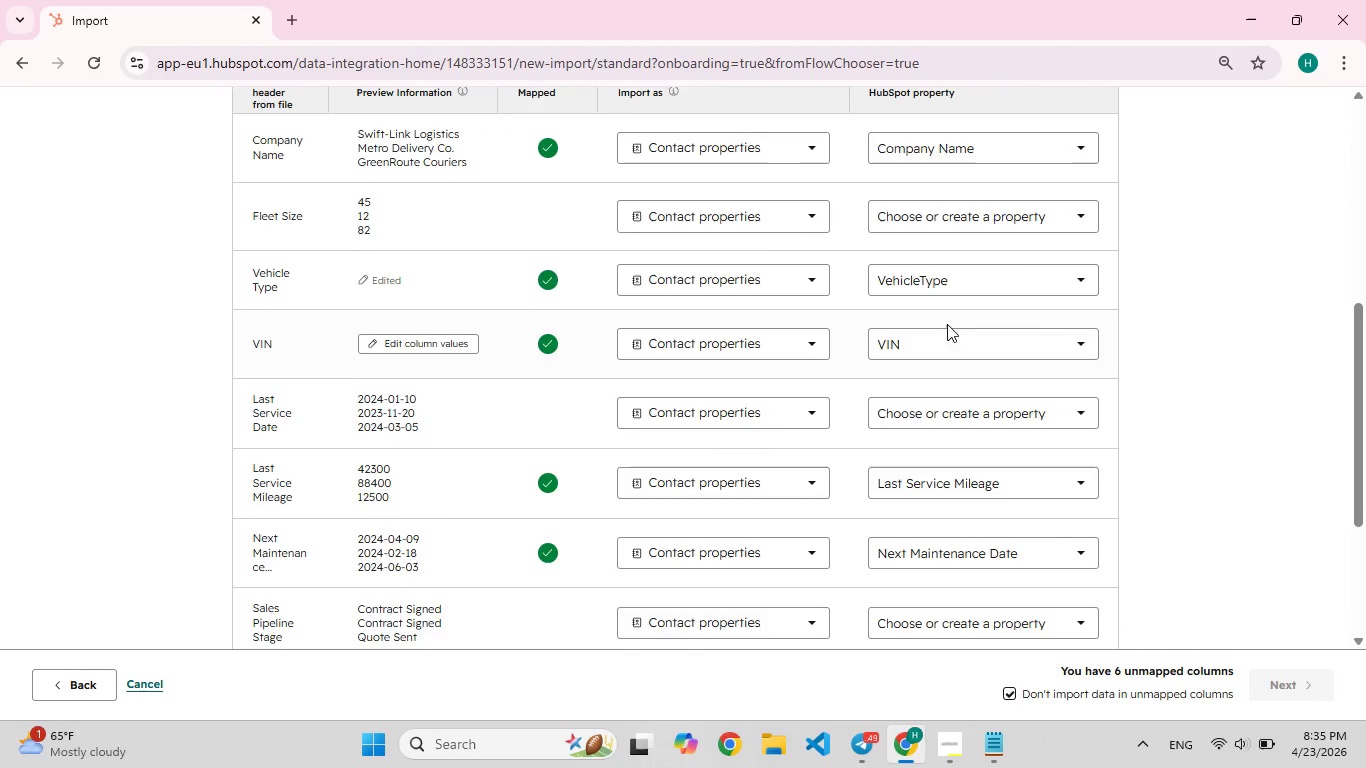 
scroll: coordinate [946, 328], scroll_direction: up, amount: 2.0
 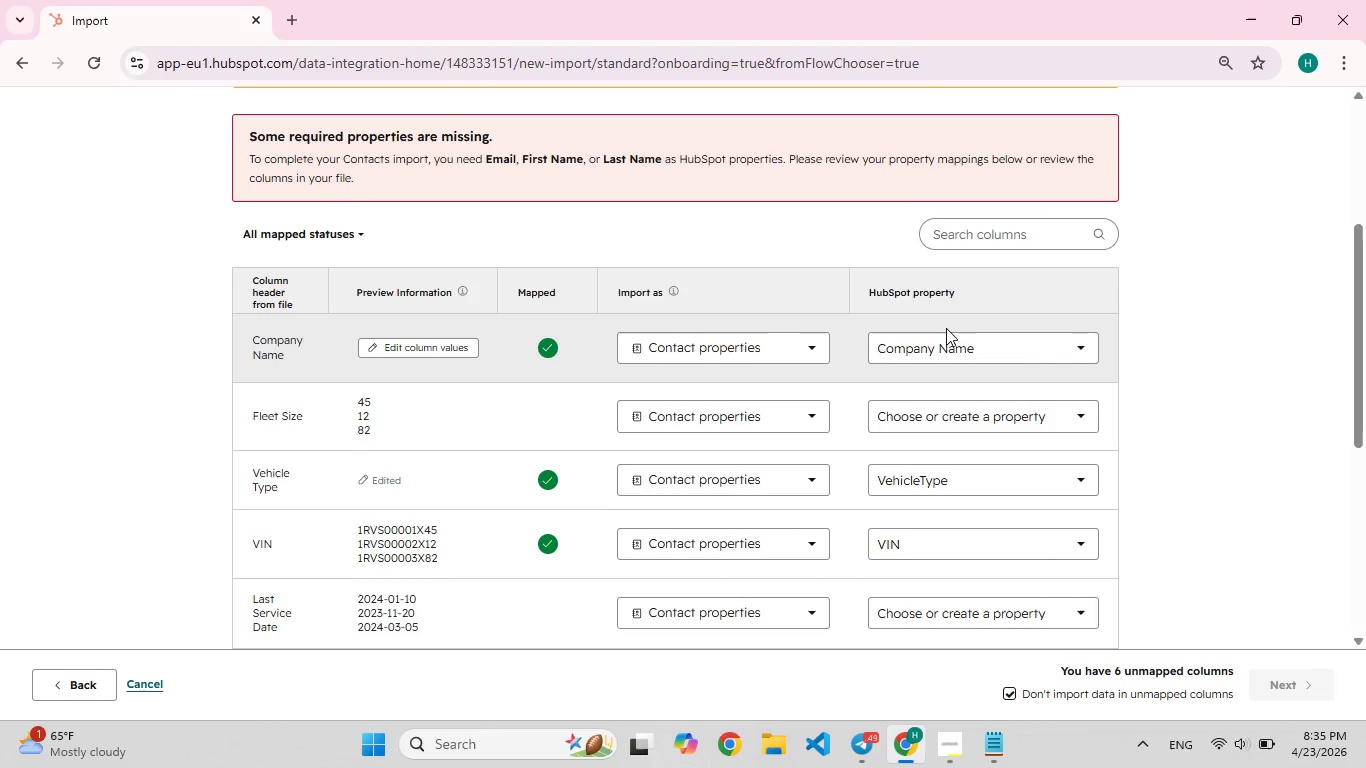 
scroll: coordinate [946, 329], scroll_direction: down, amount: 3.0
 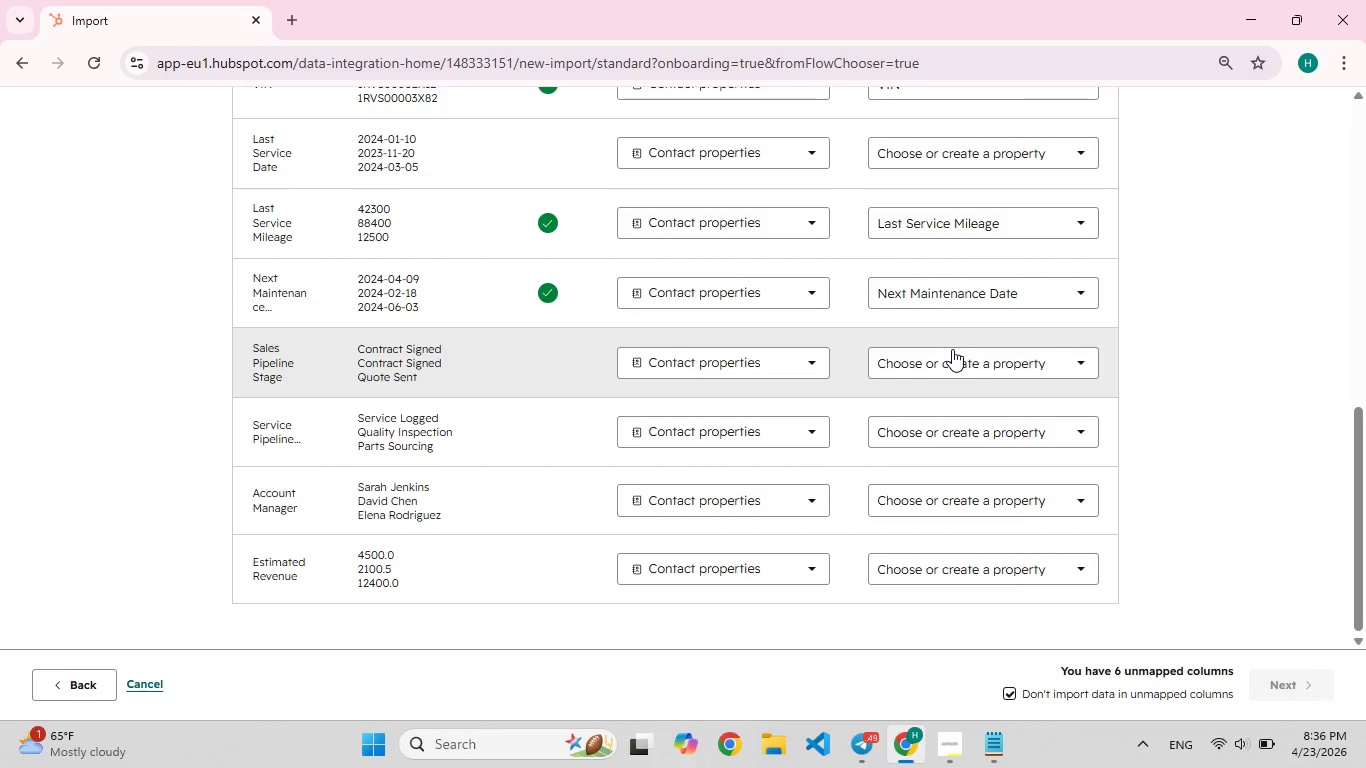 
wait(54.09)
 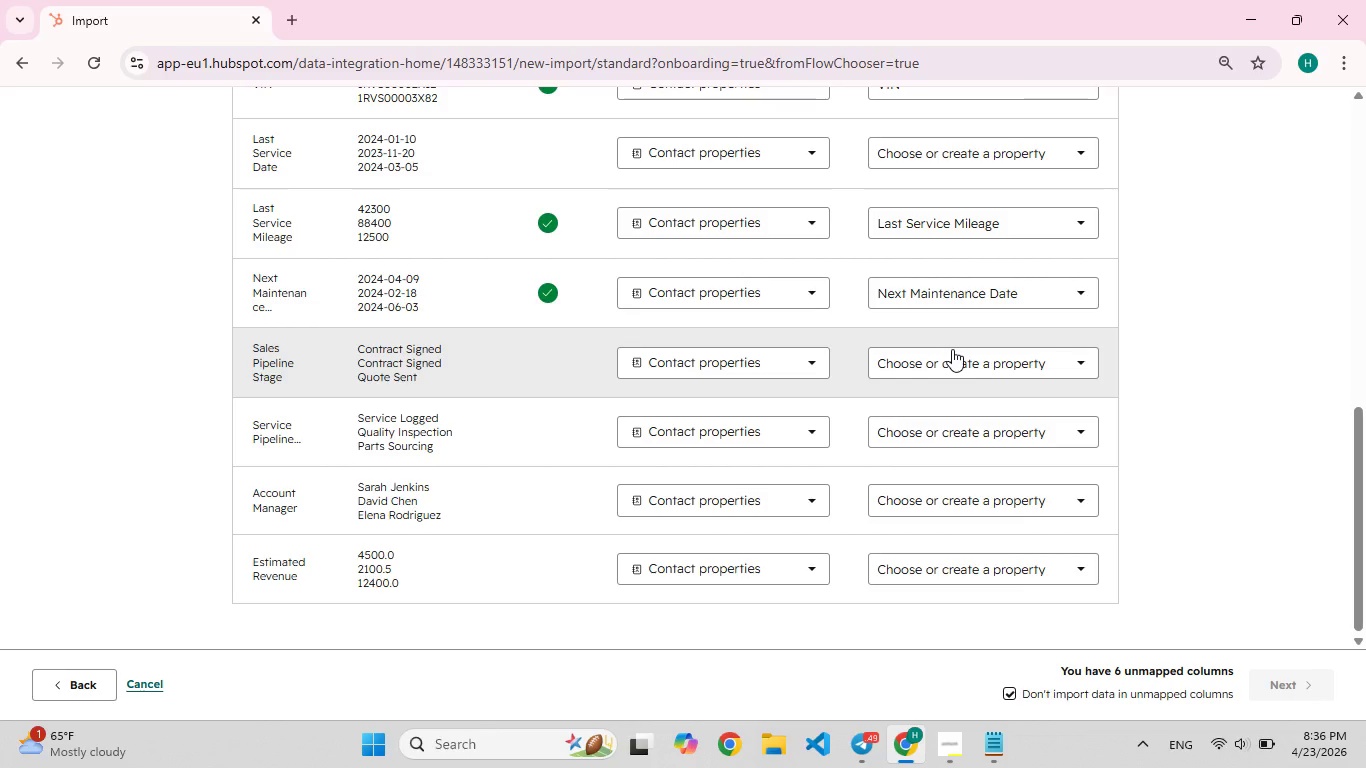 
scroll: coordinate [757, 382], scroll_direction: up, amount: 6.0
 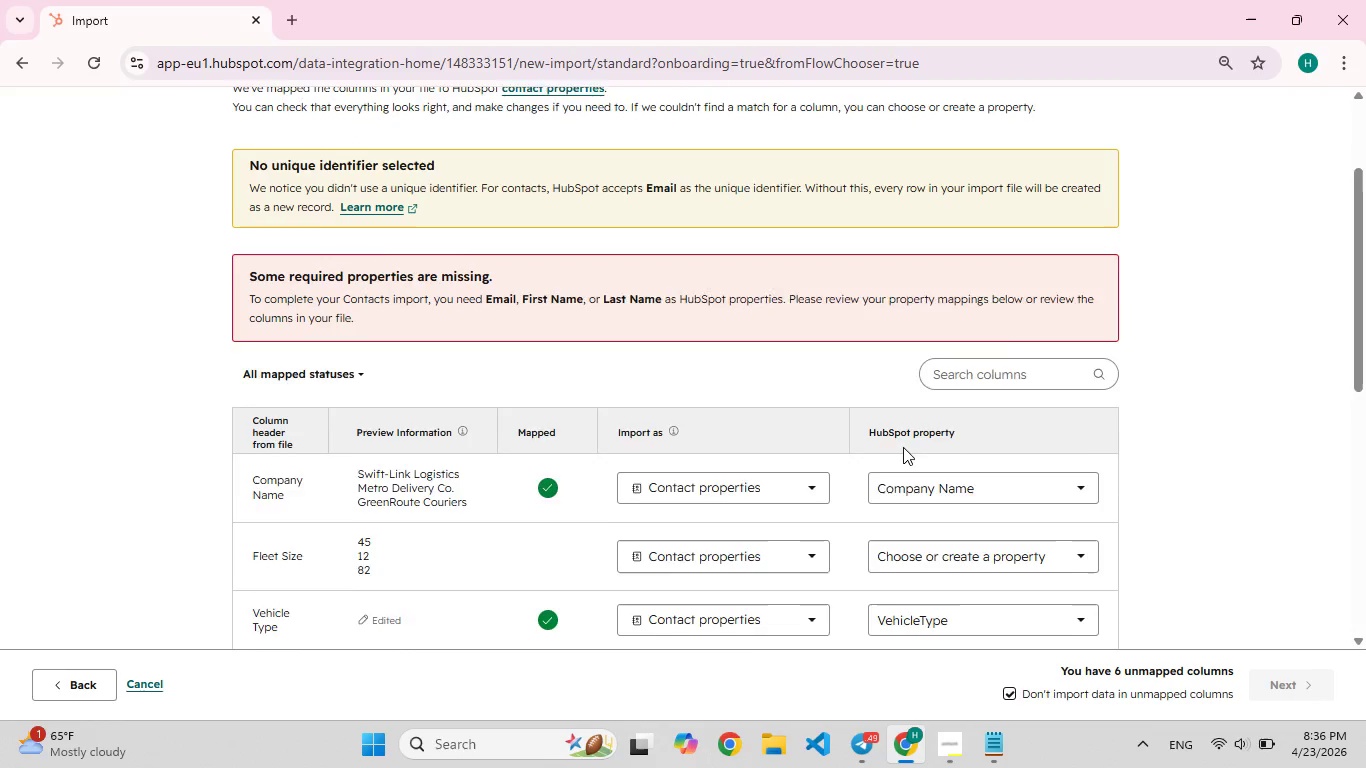 
scroll: coordinate [903, 447], scroll_direction: down, amount: 2.0
 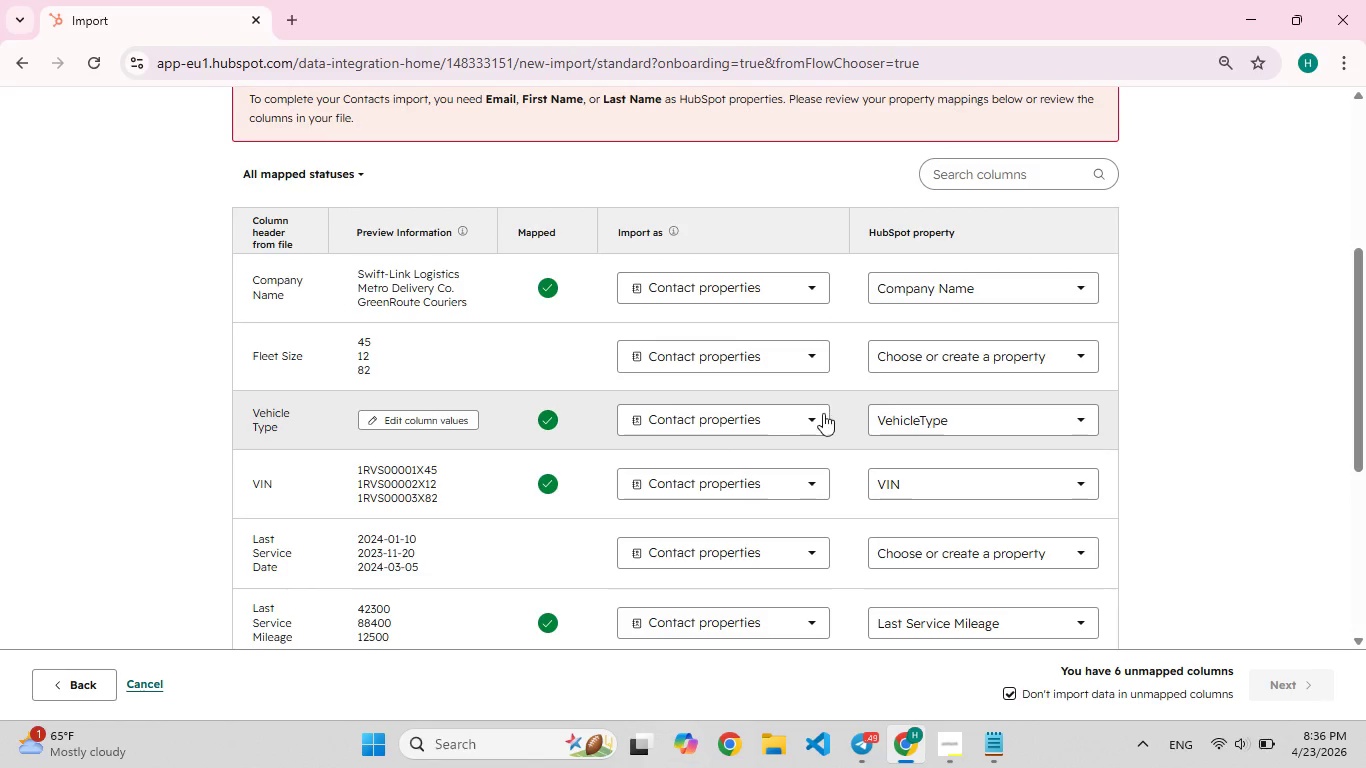 
left_click([805, 418])
 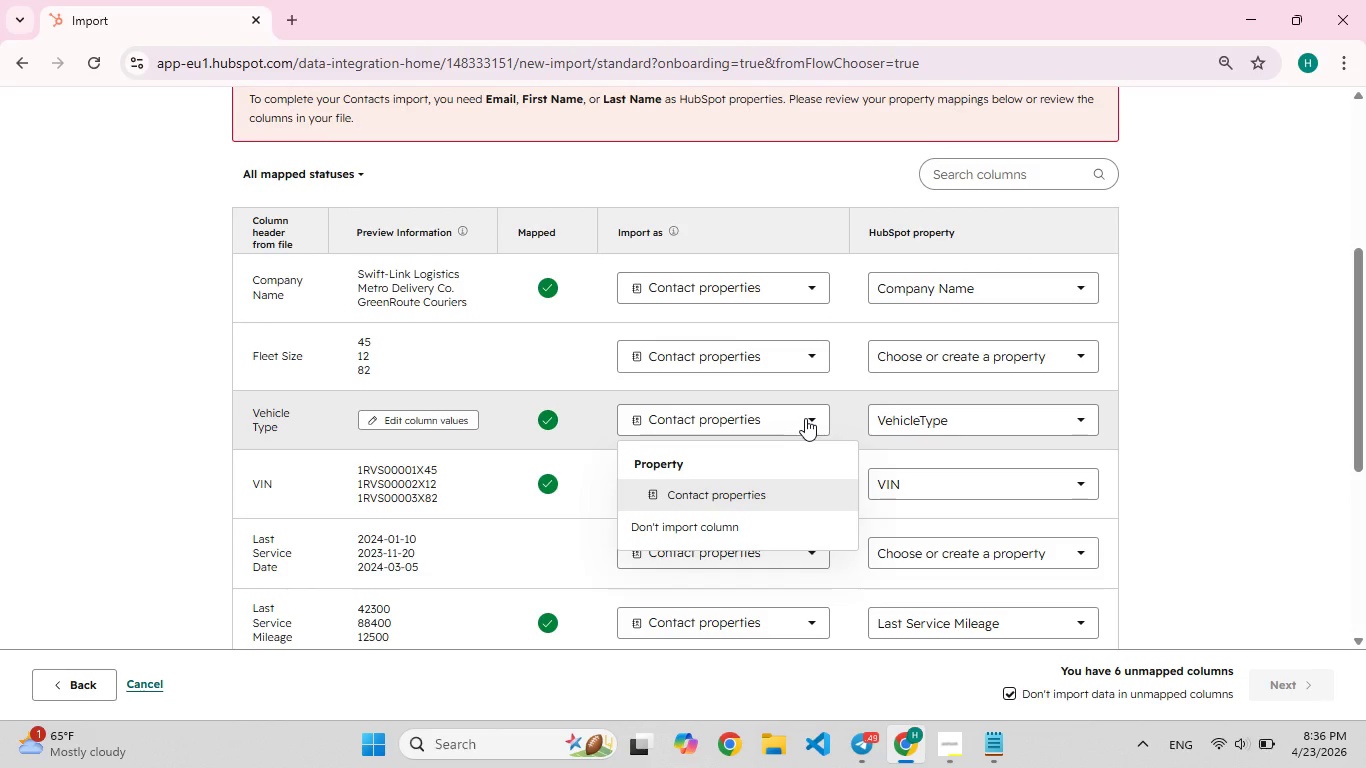 
left_click([805, 418])
 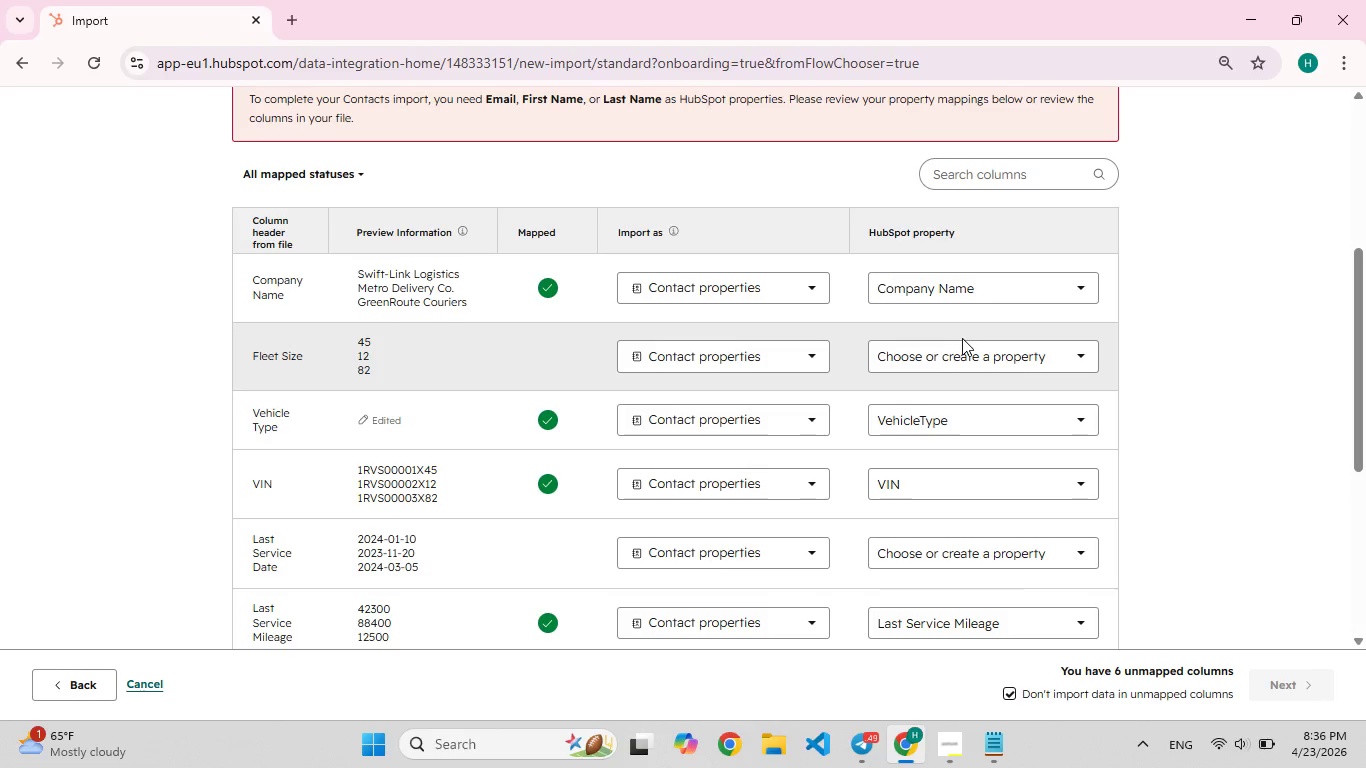 
left_click([1087, 351])
 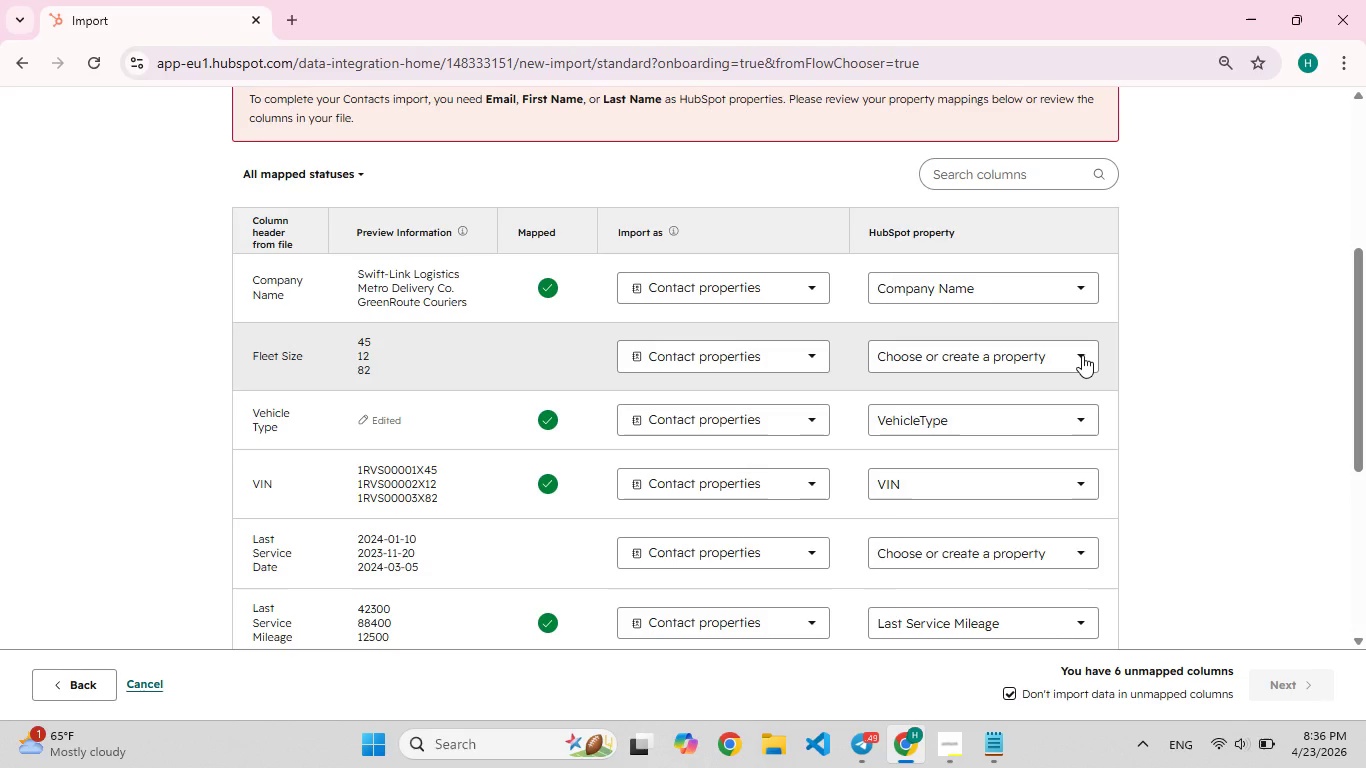 
left_click([1082, 355])
 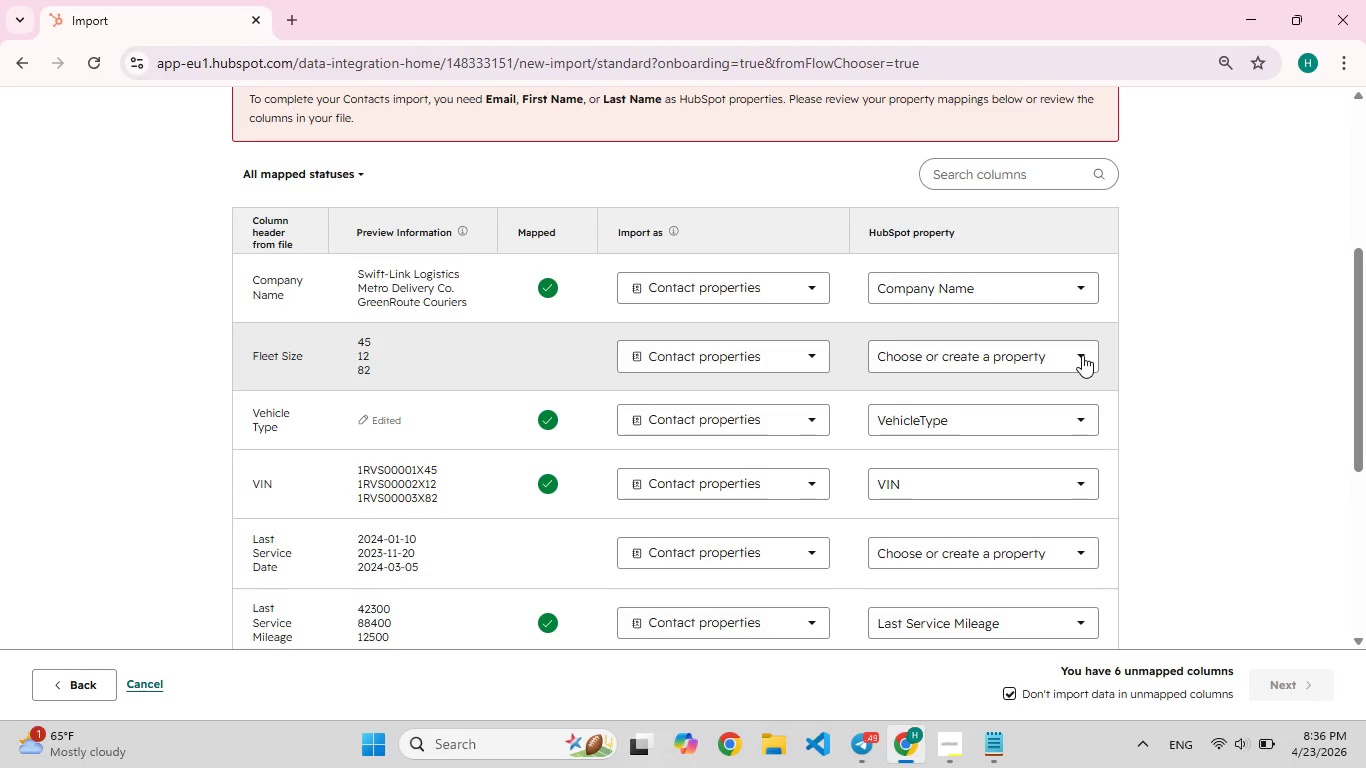 
left_click([1082, 355])
 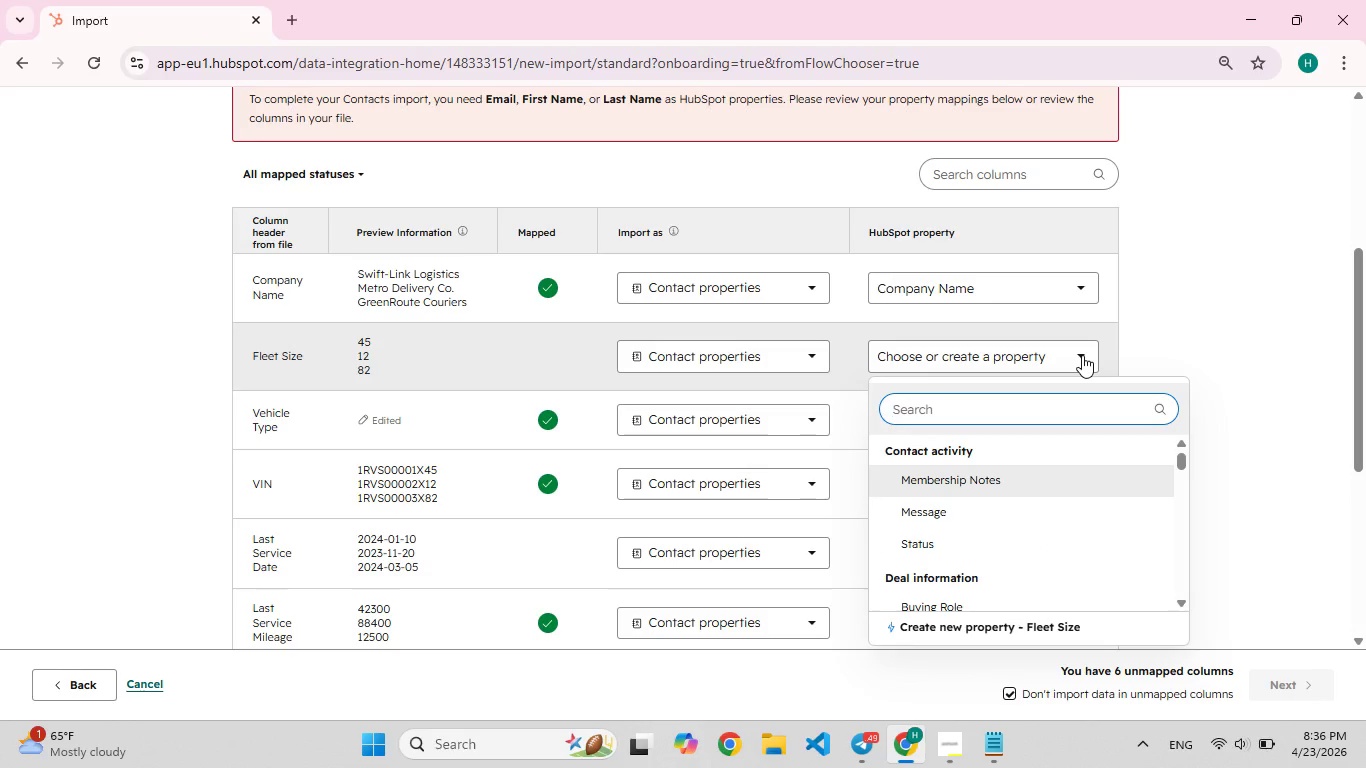 
left_click([1082, 355])
 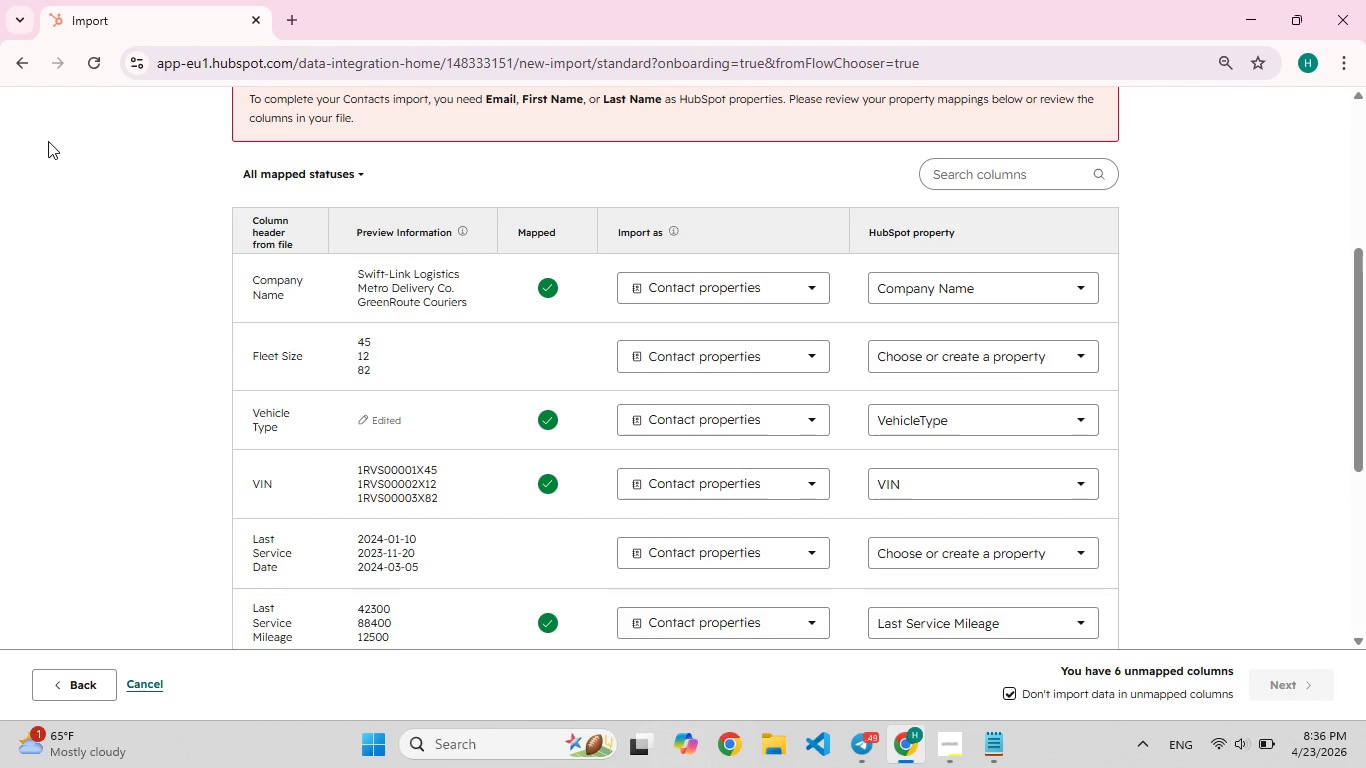 
wait(23.44)
 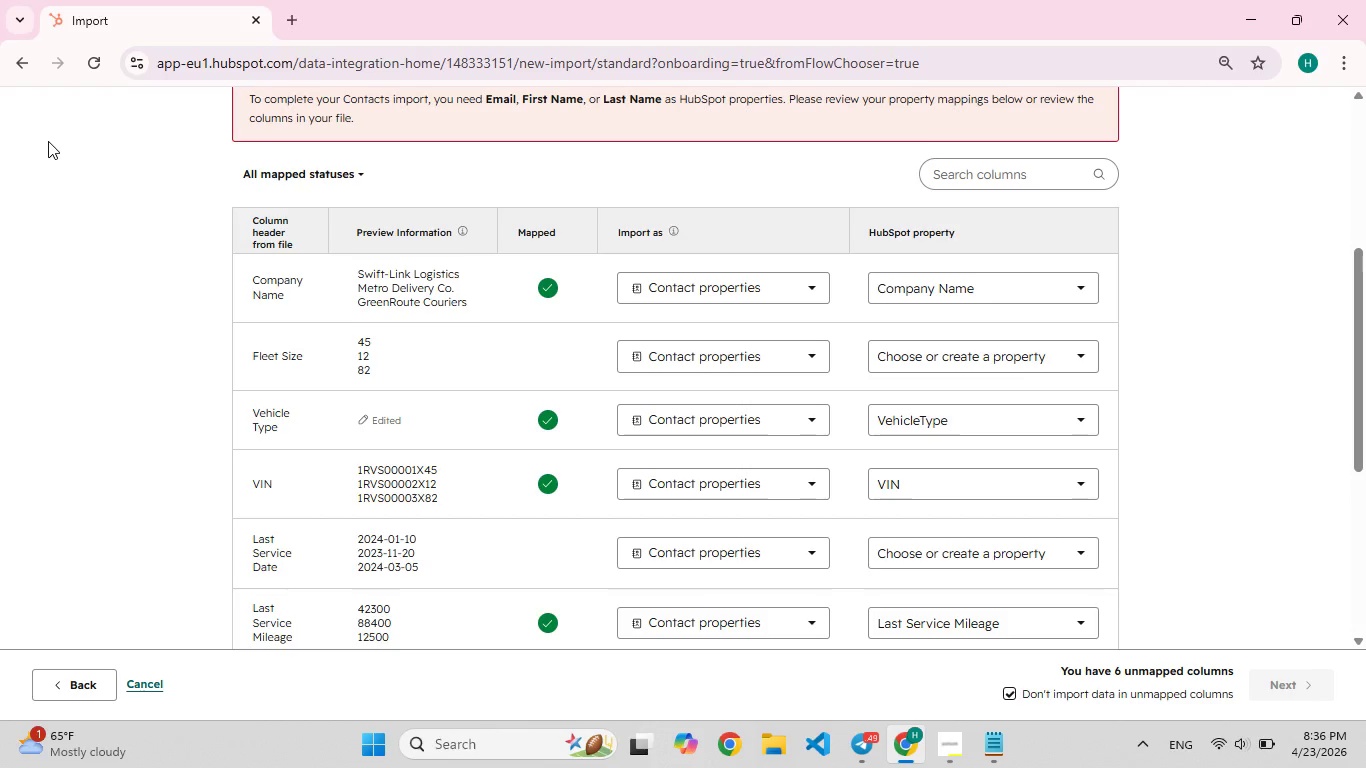 
left_click([797, 288])
 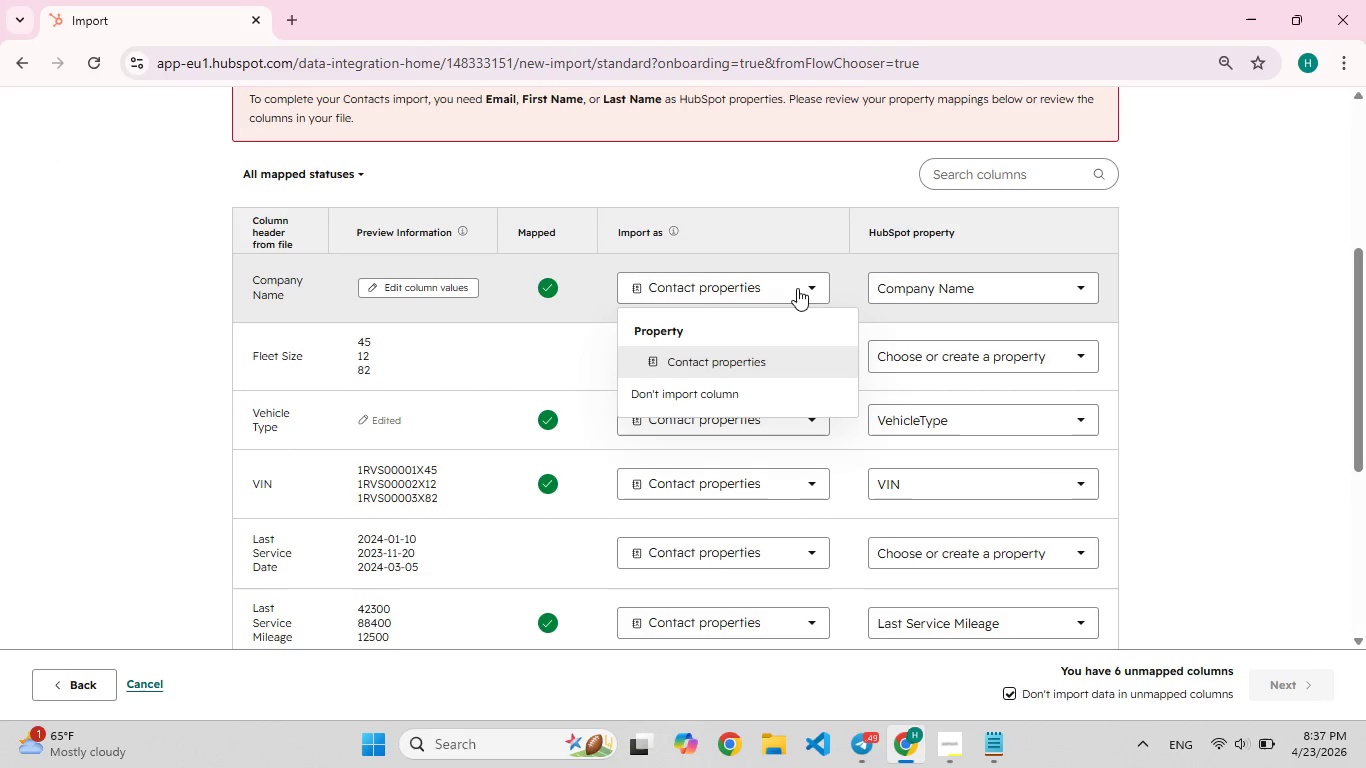 
left_click([801, 282])
 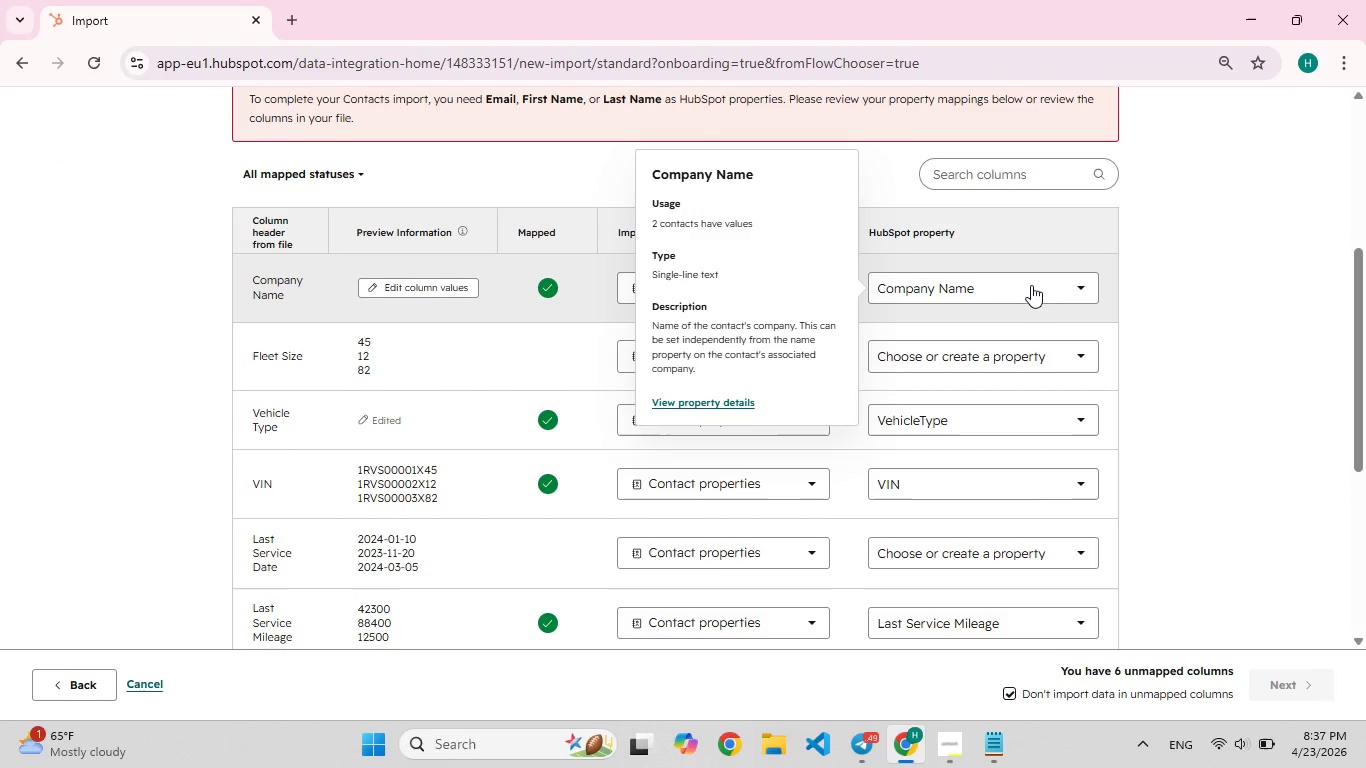 
left_click([1031, 285])
 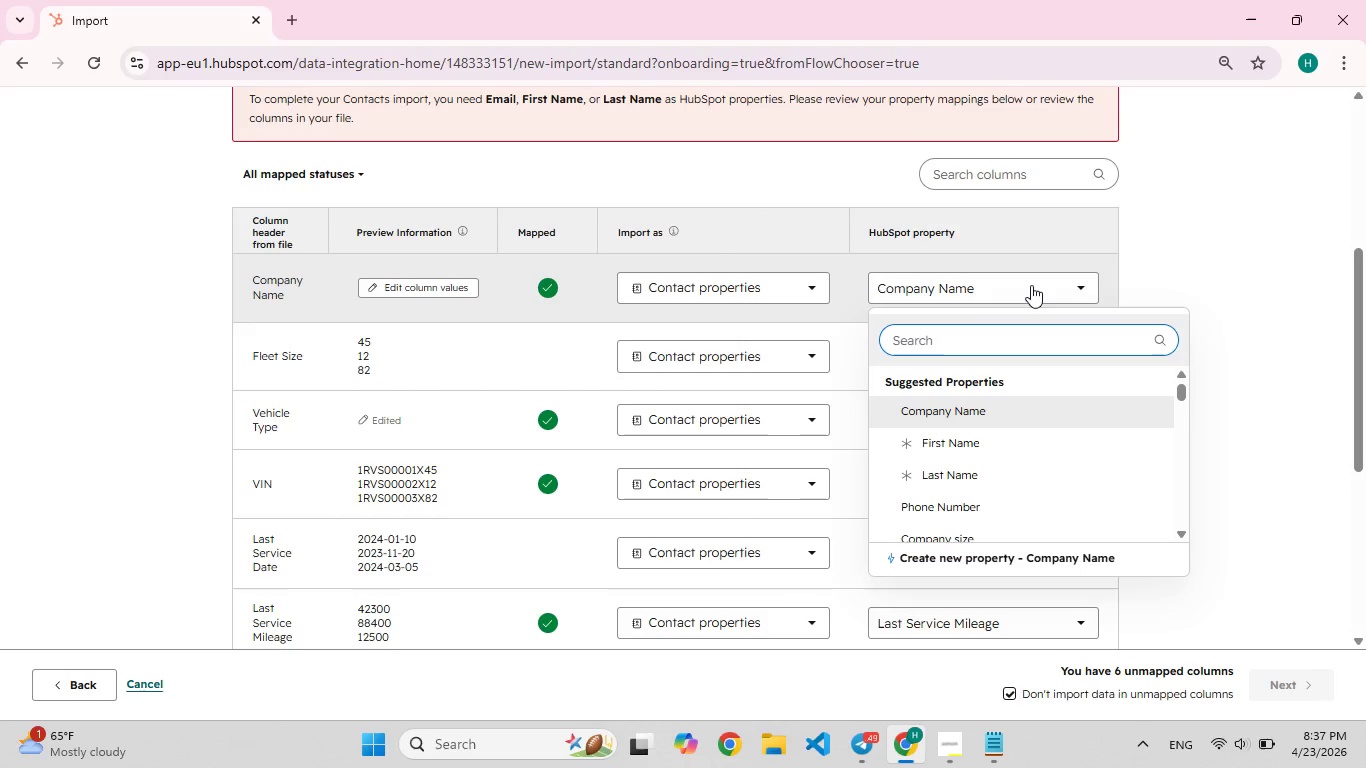 
left_click([1031, 285])
 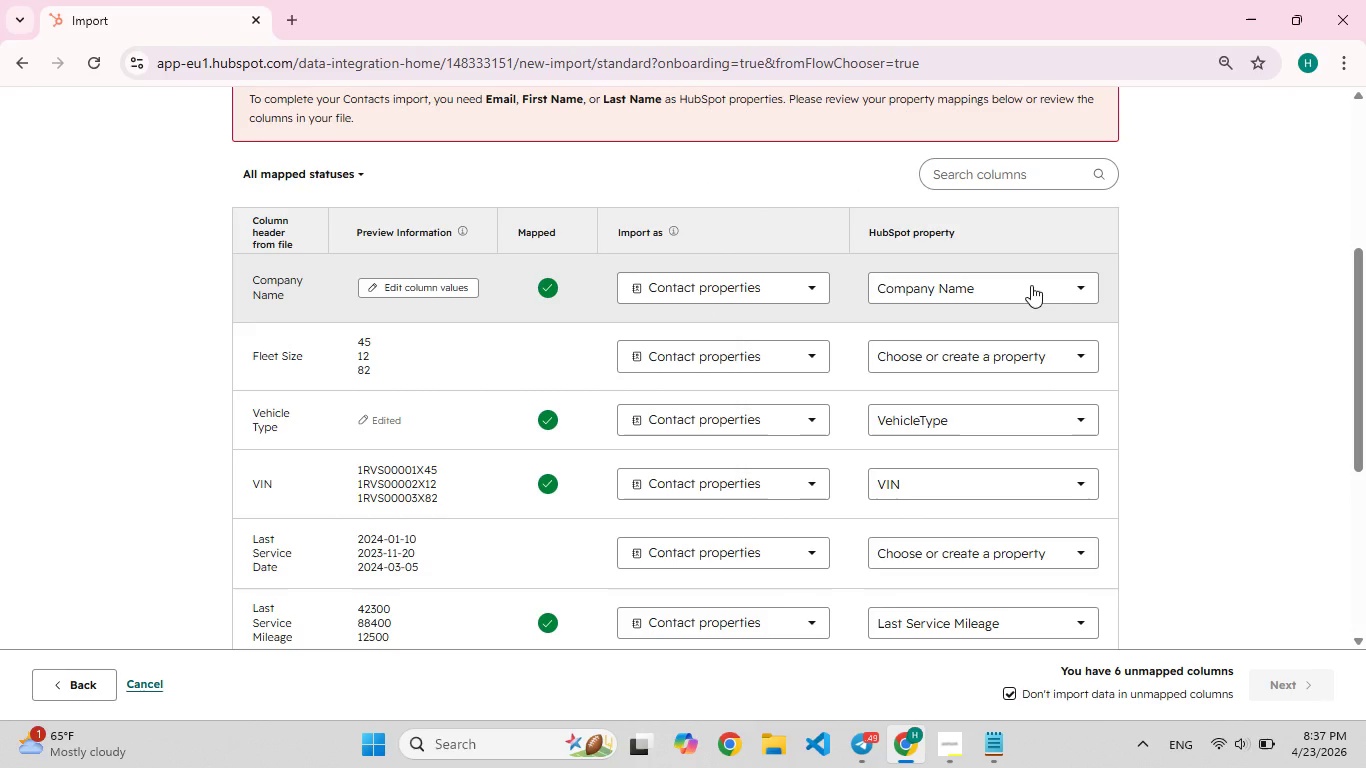 
left_click([1031, 285])
 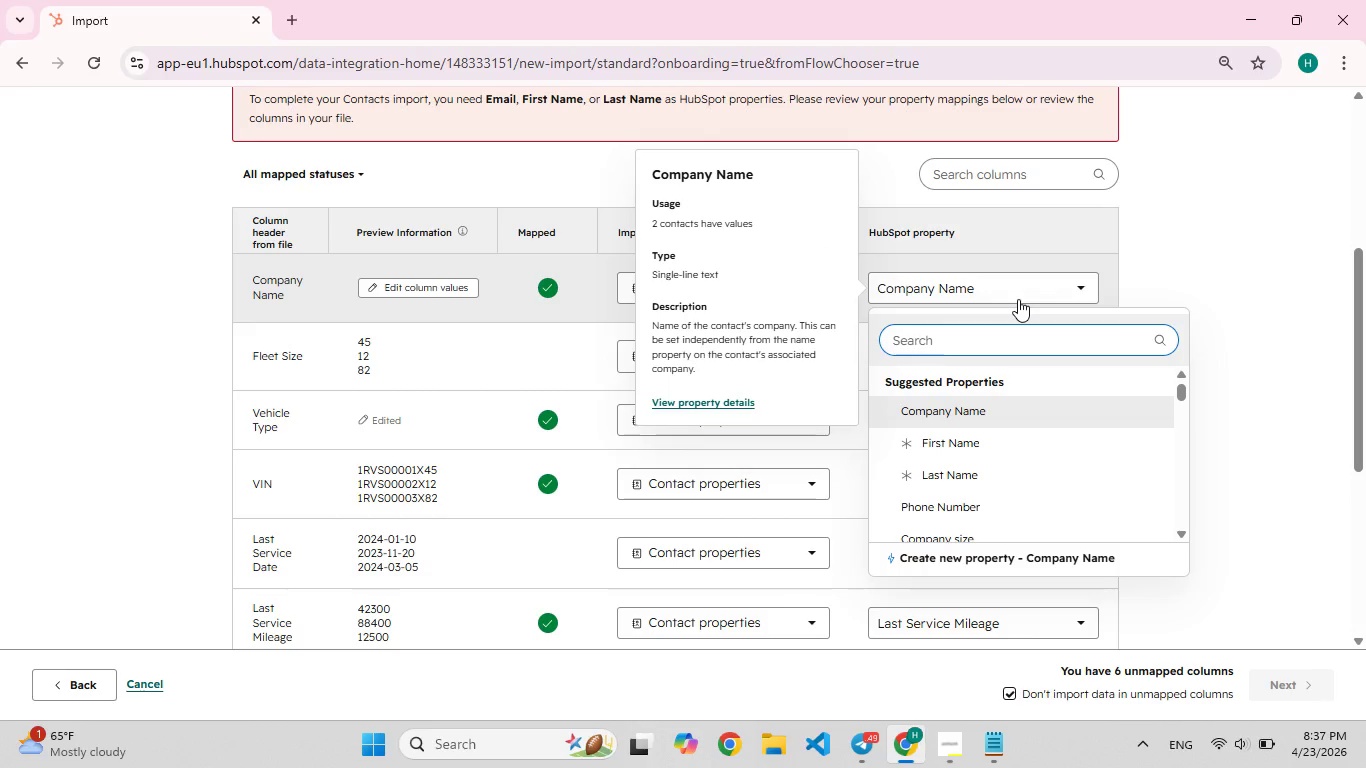 
left_click([1150, 234])
 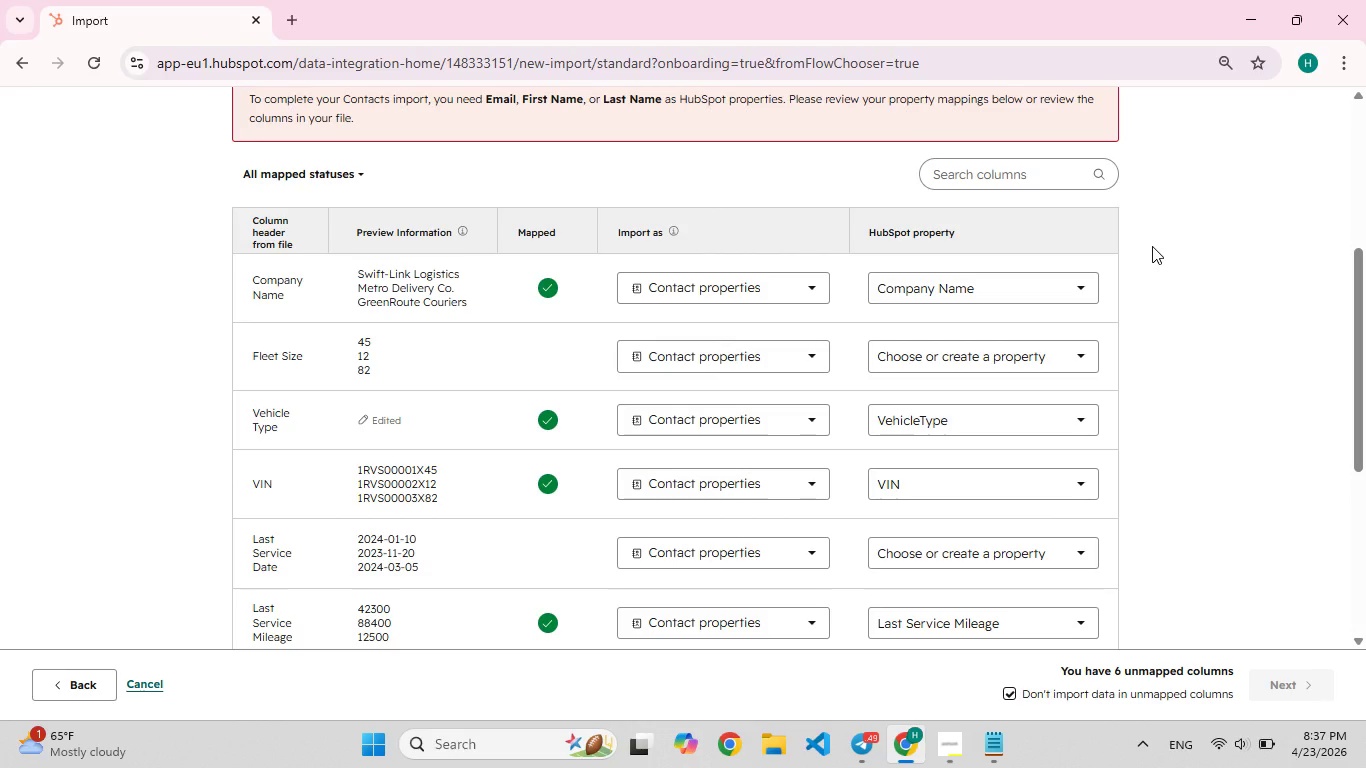 
wait(5.31)
 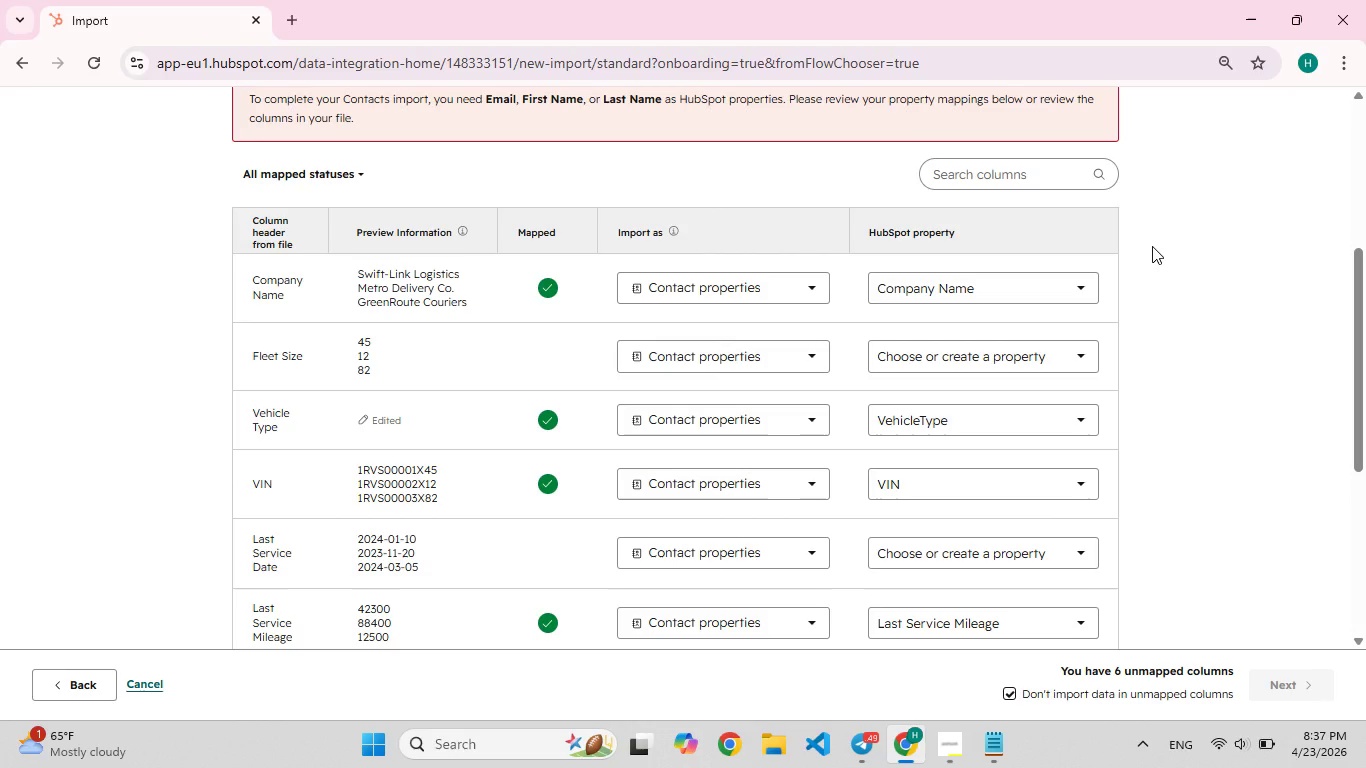 
left_click([308, 299])
 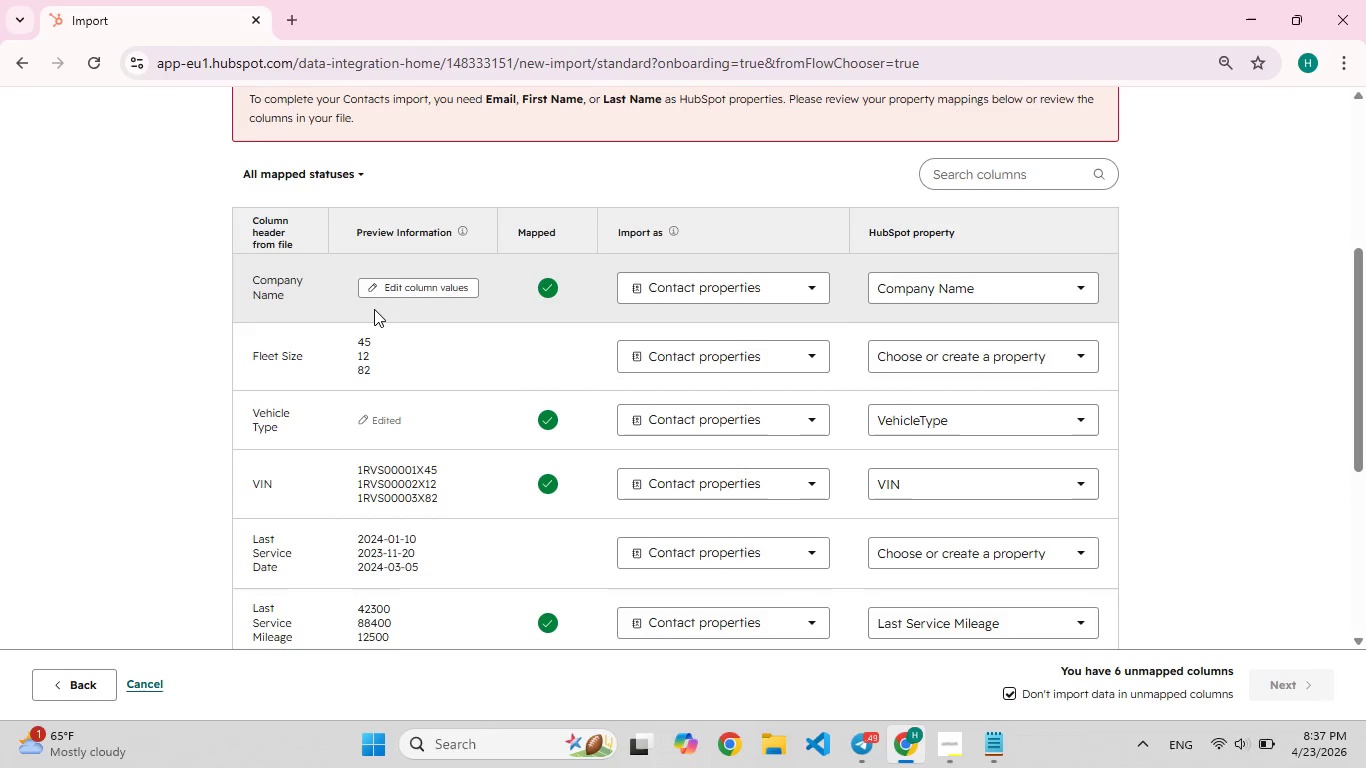 
wait(33.36)
 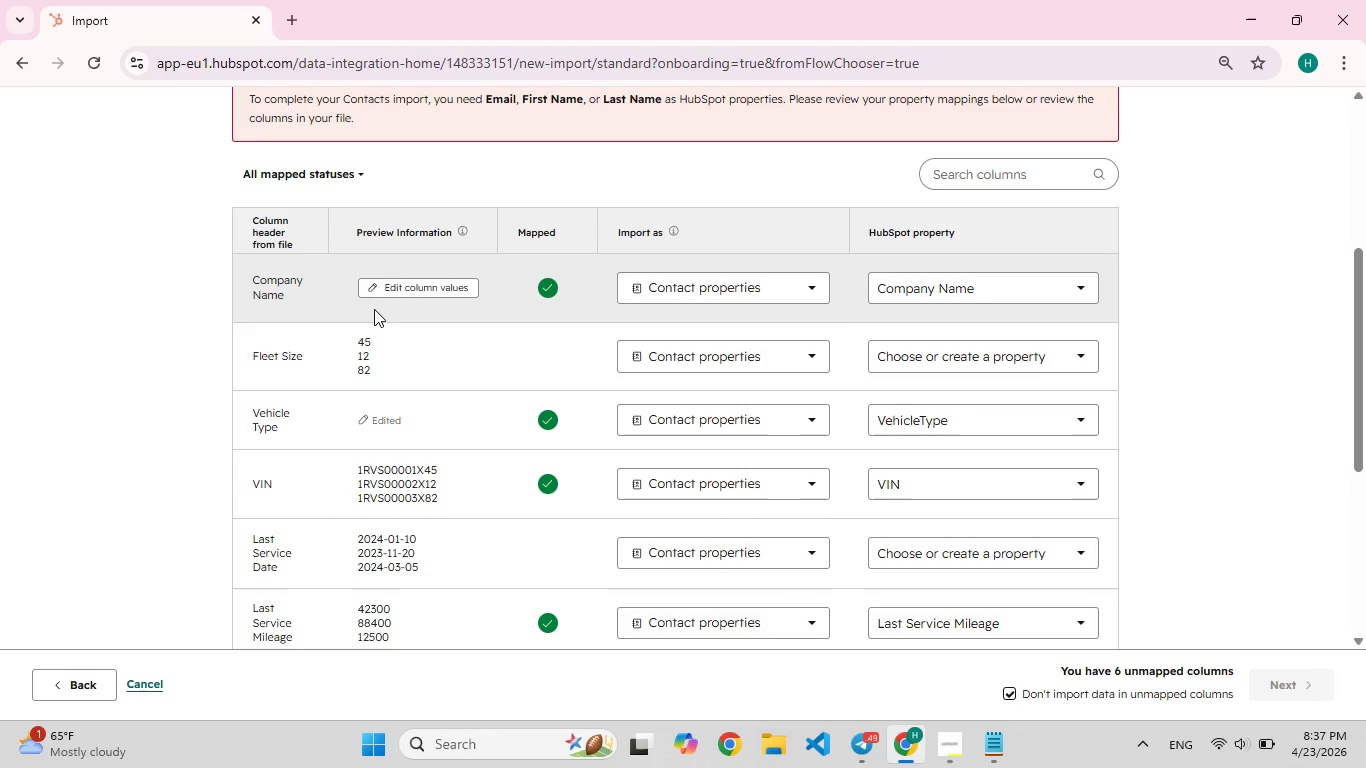 
scroll: coordinate [710, 456], scroll_direction: down, amount: 2.0
 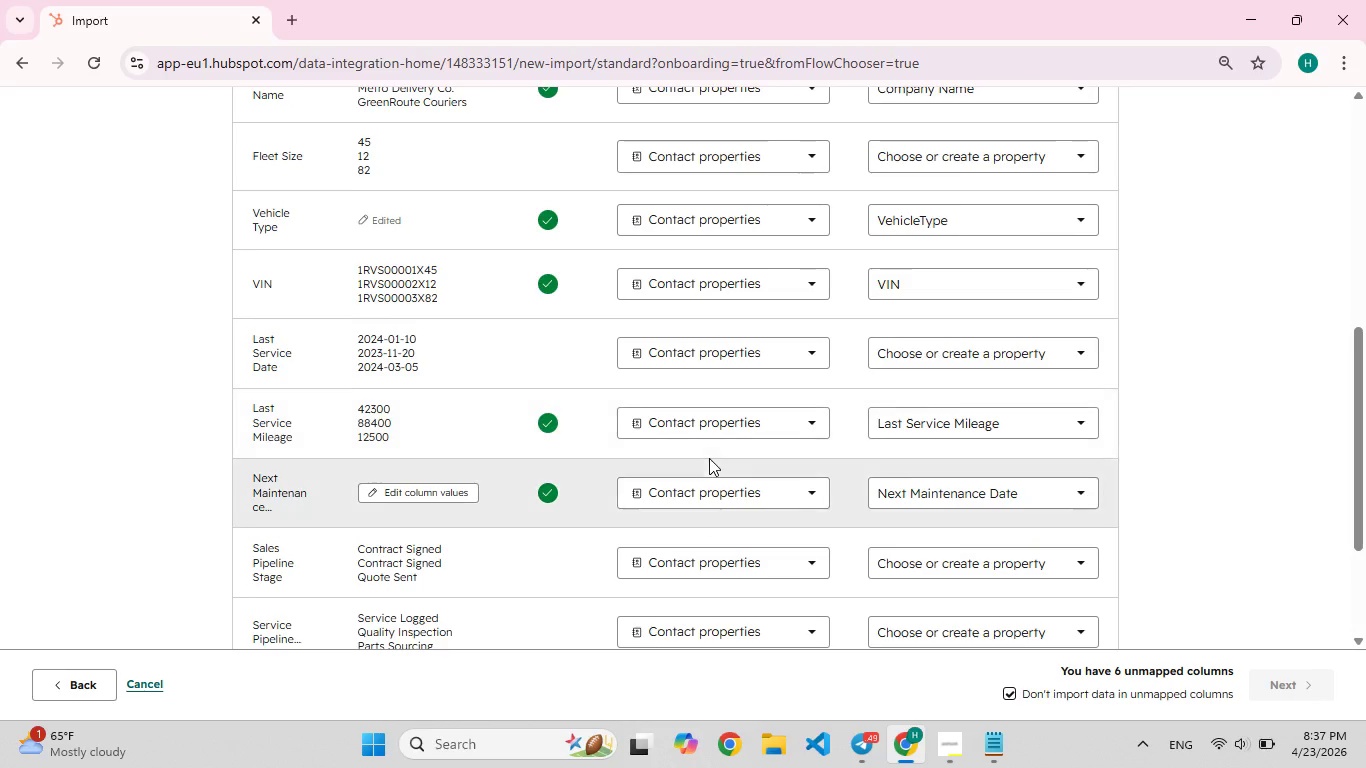 
scroll: coordinate [709, 458], scroll_direction: up, amount: 2.0
 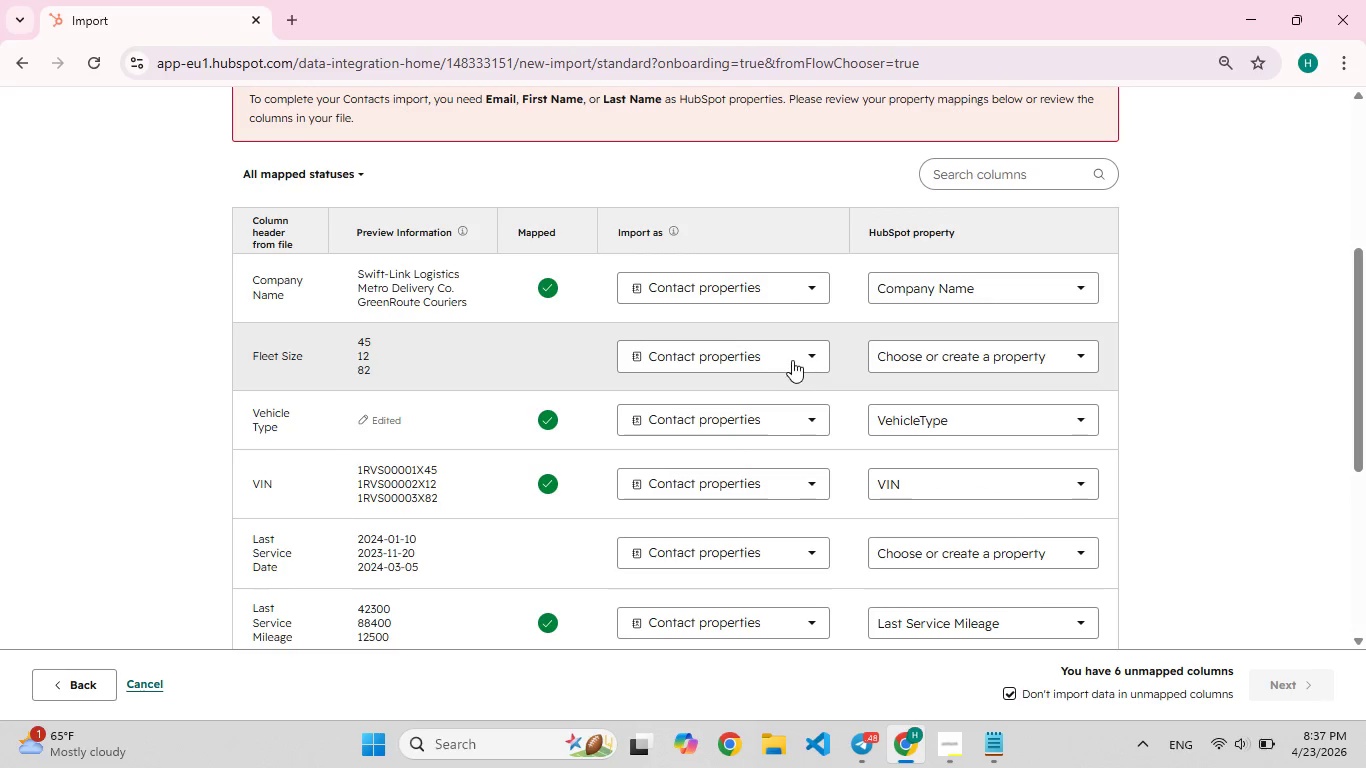 
left_click([792, 359])
 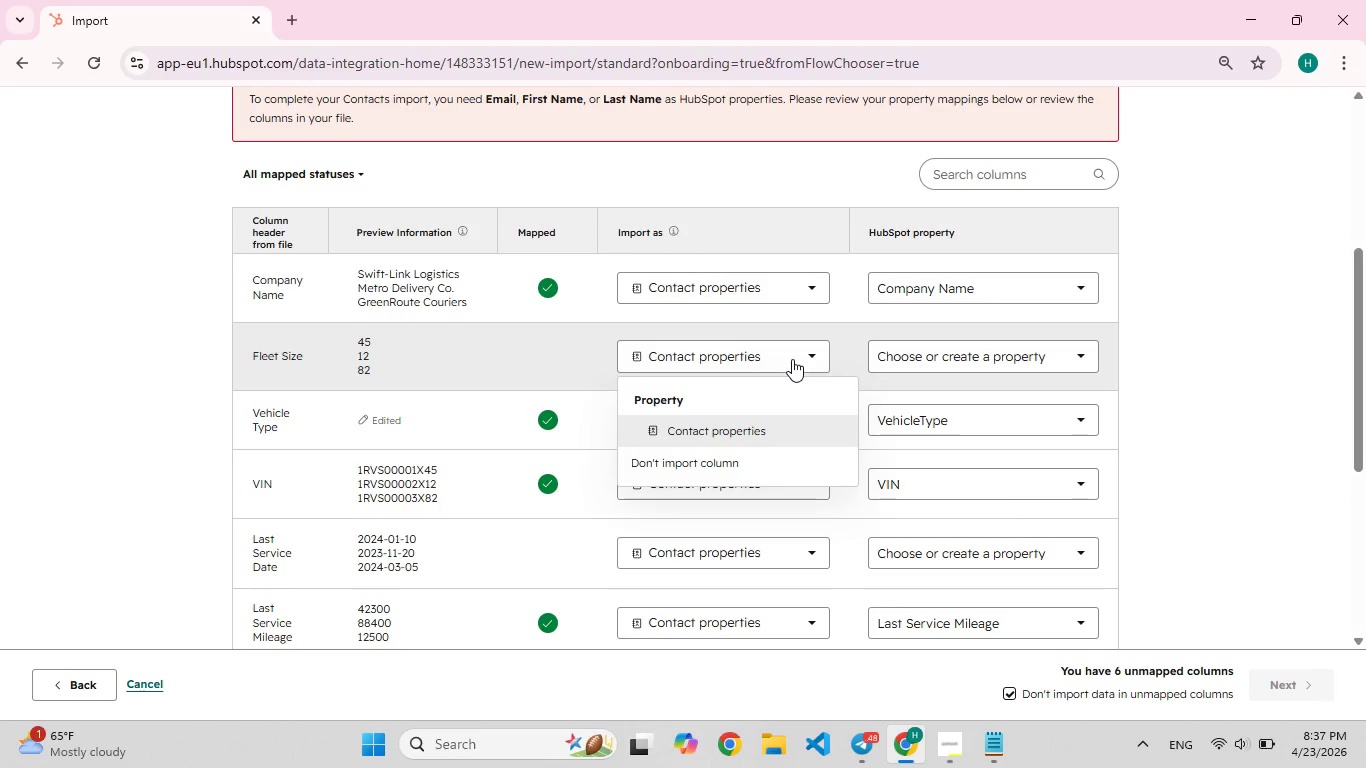 
left_click([792, 359])
 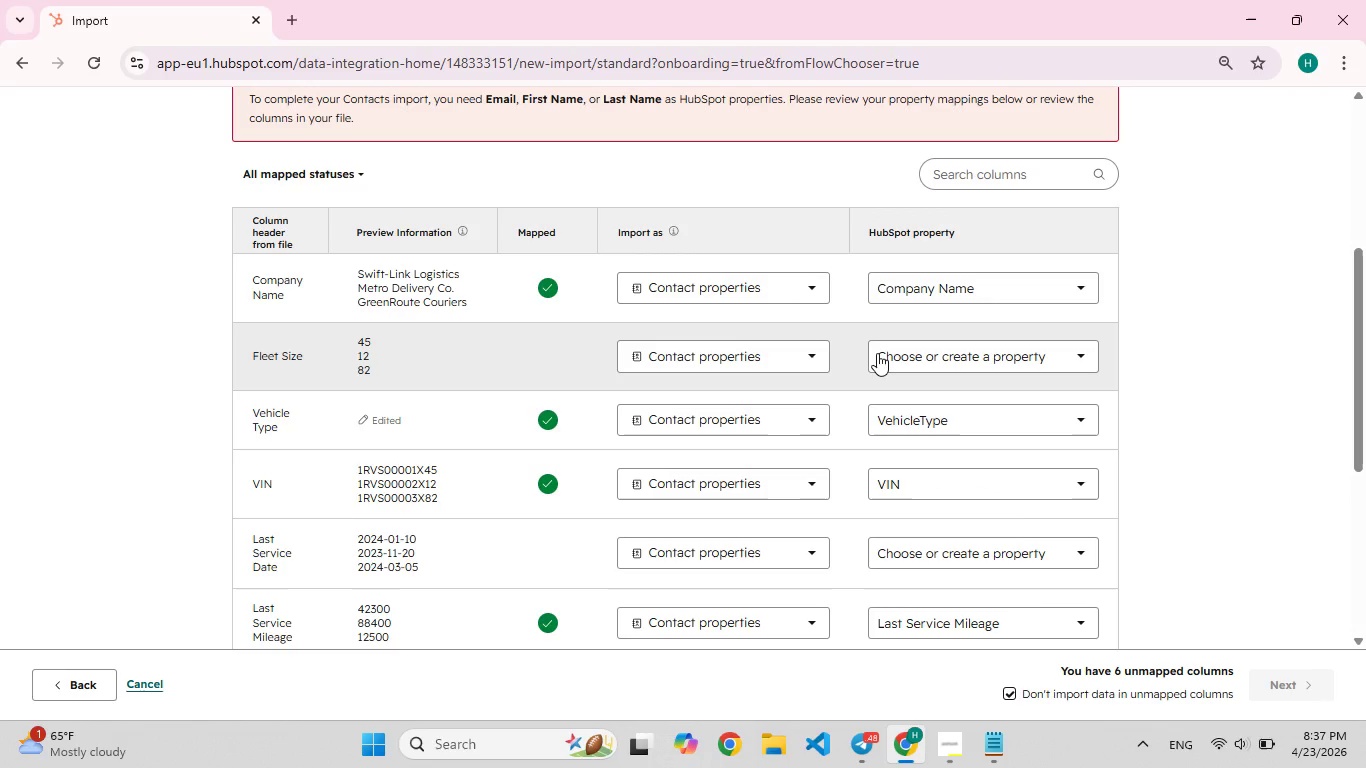 
left_click([878, 353])
 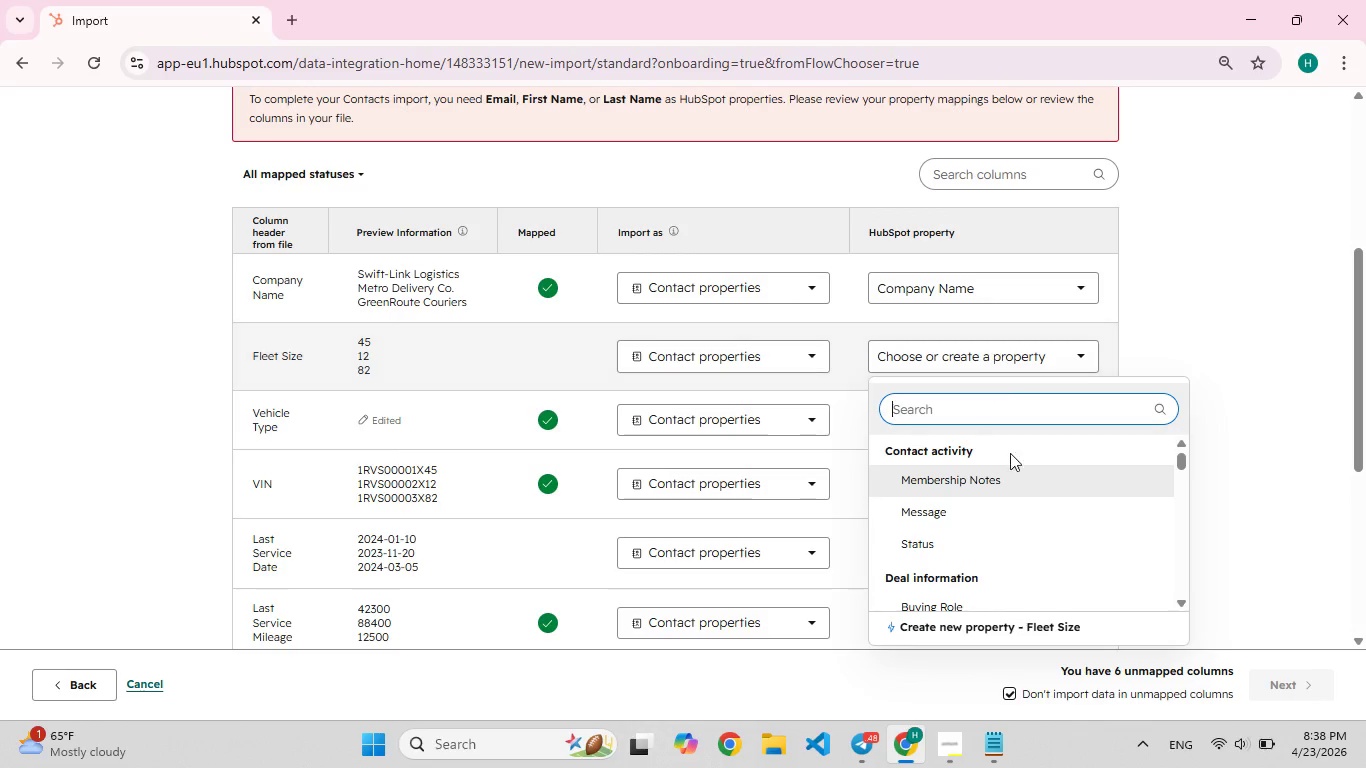 
scroll: coordinate [1023, 539], scroll_direction: down, amount: 4.0
 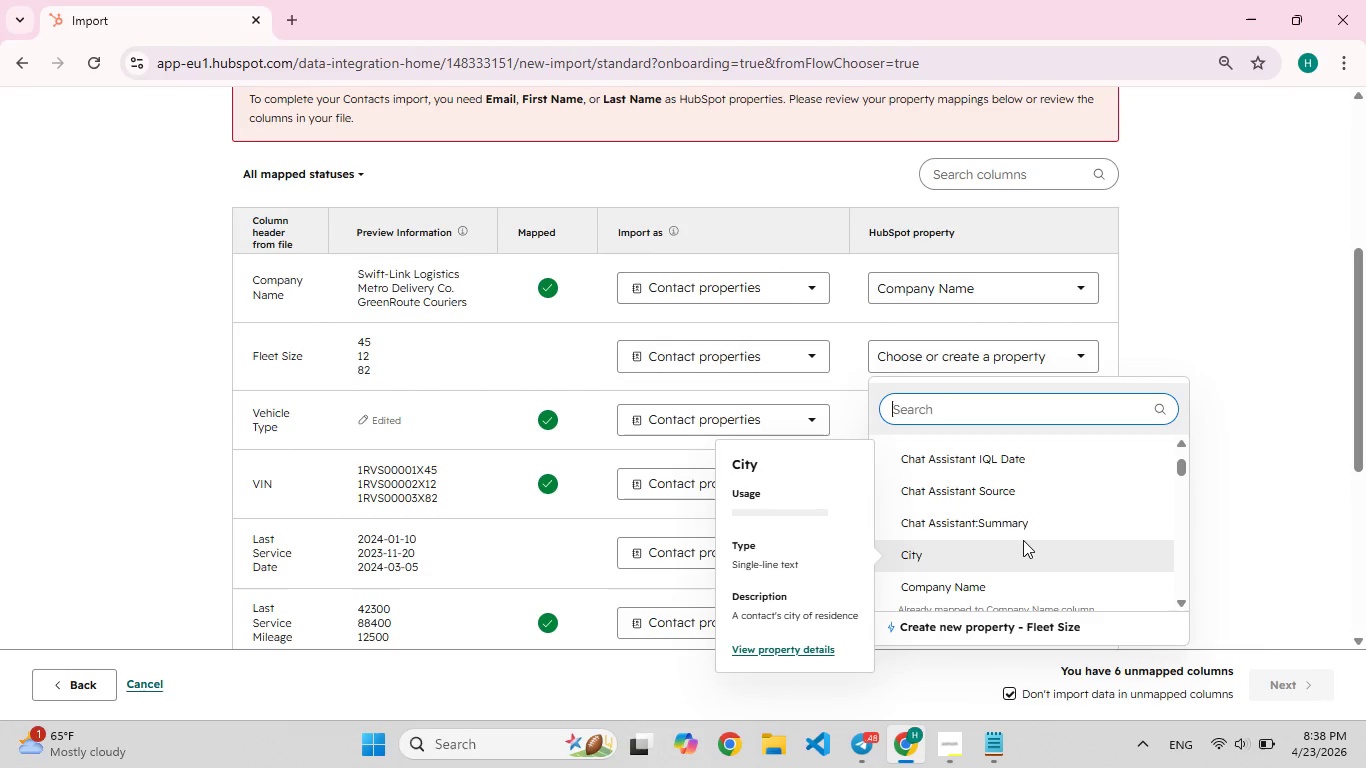 
scroll: coordinate [1023, 540], scroll_direction: up, amount: 5.0
 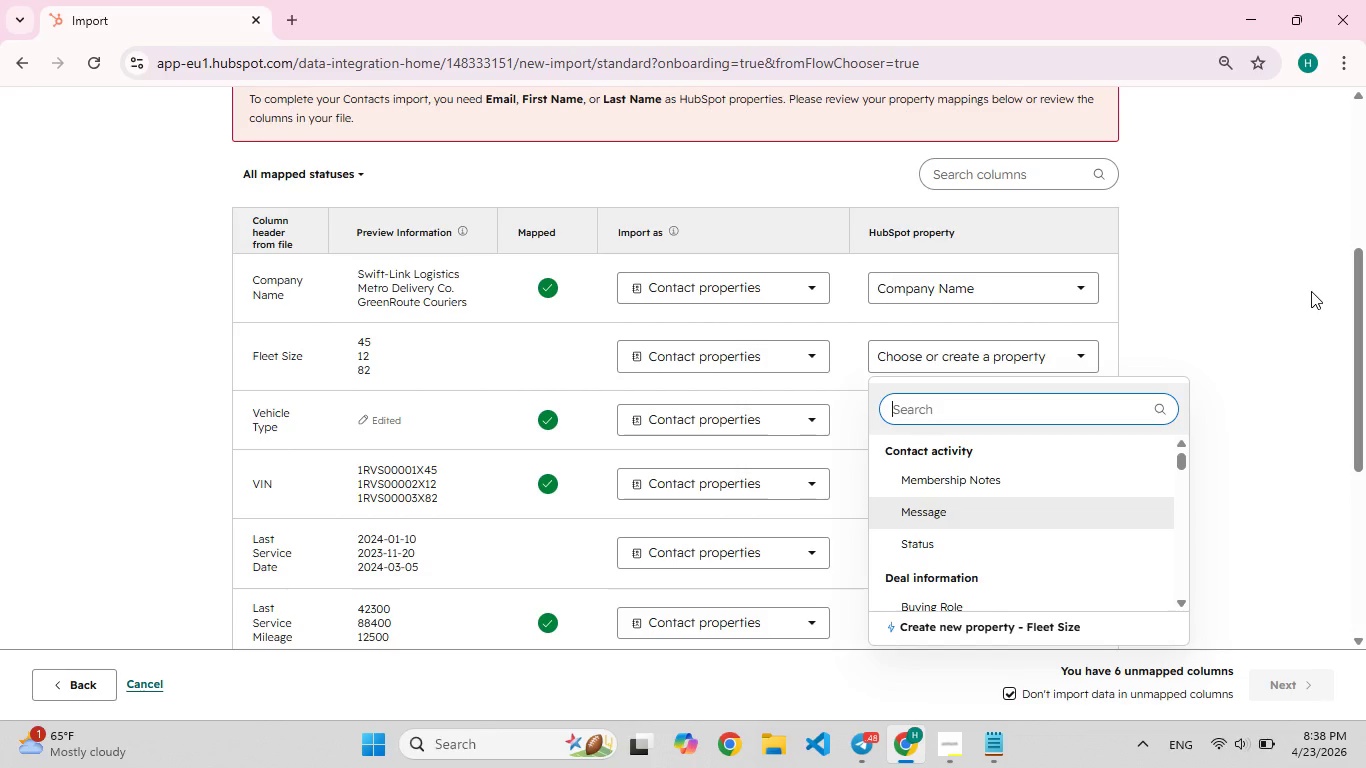 
wait(24.06)
 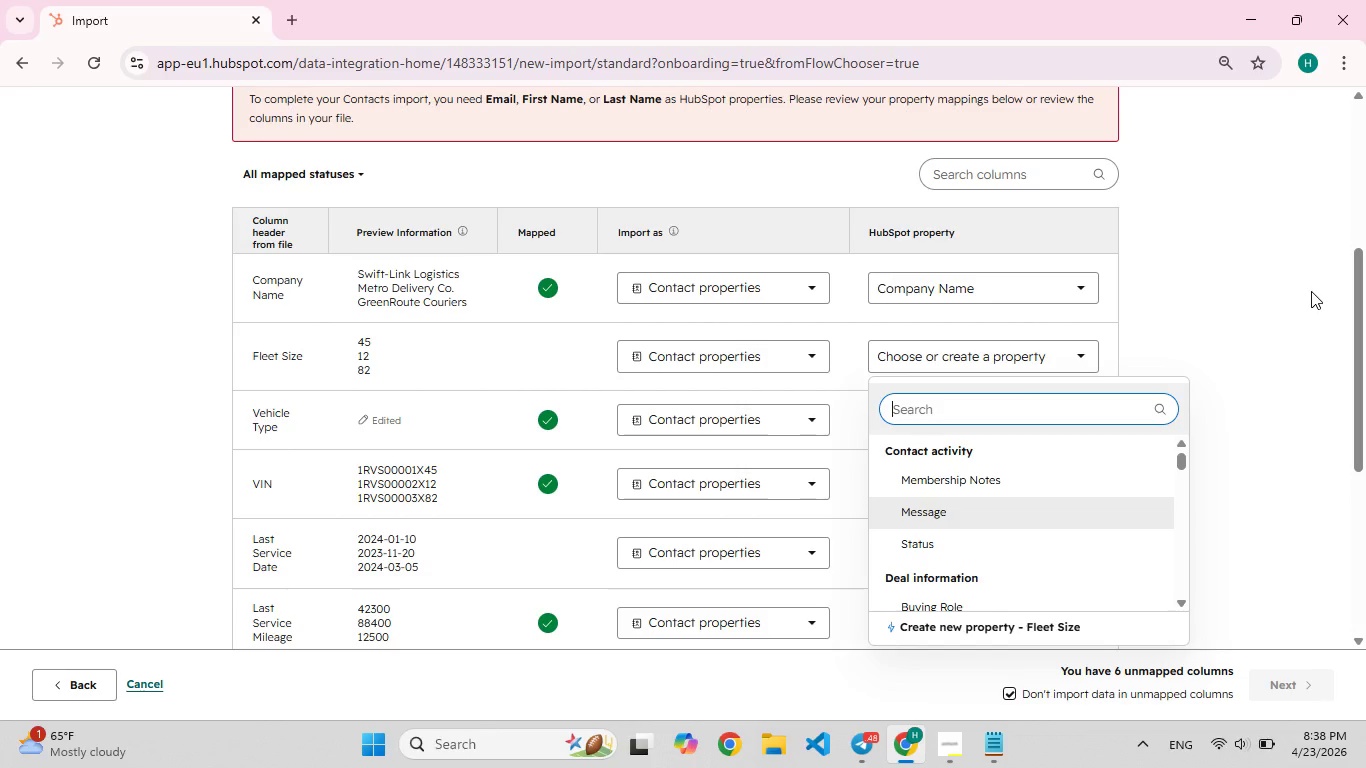 
left_click([532, 411])
 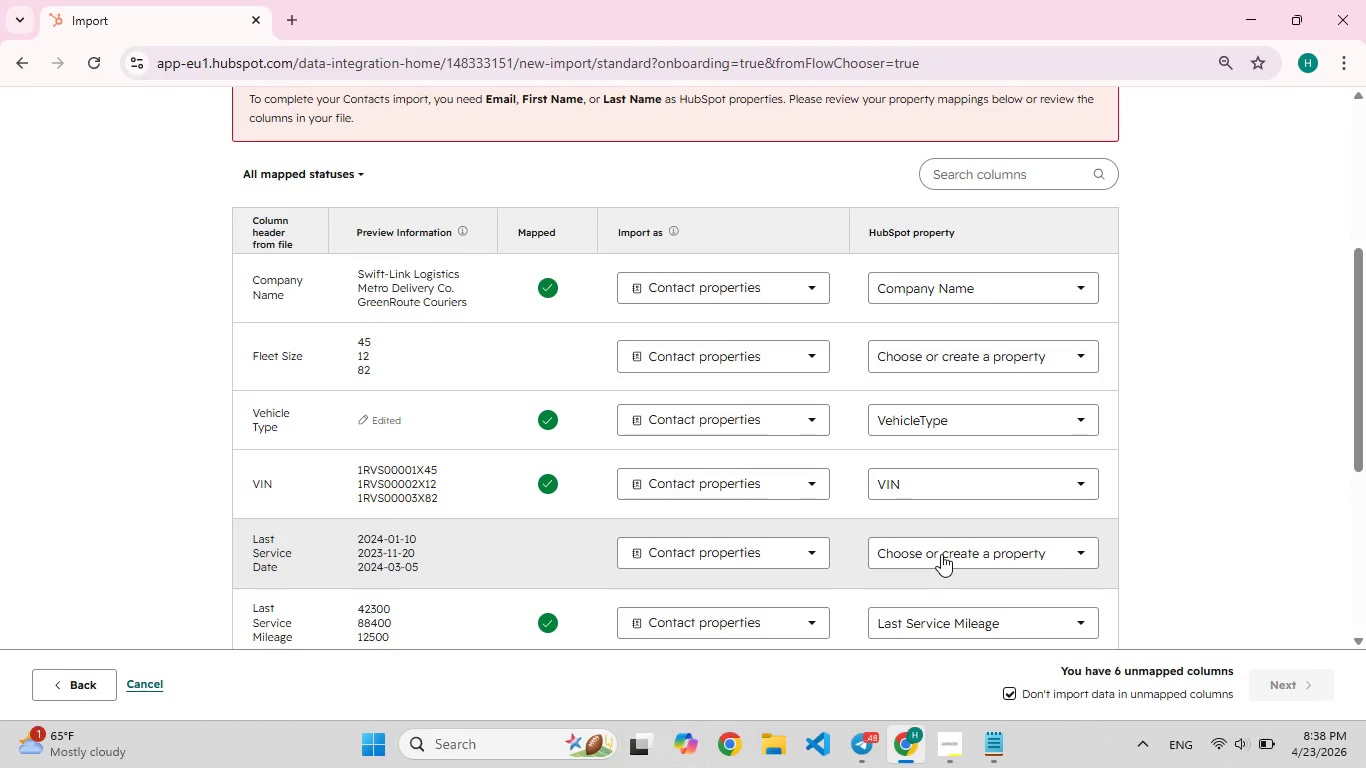 
left_click([941, 554])
 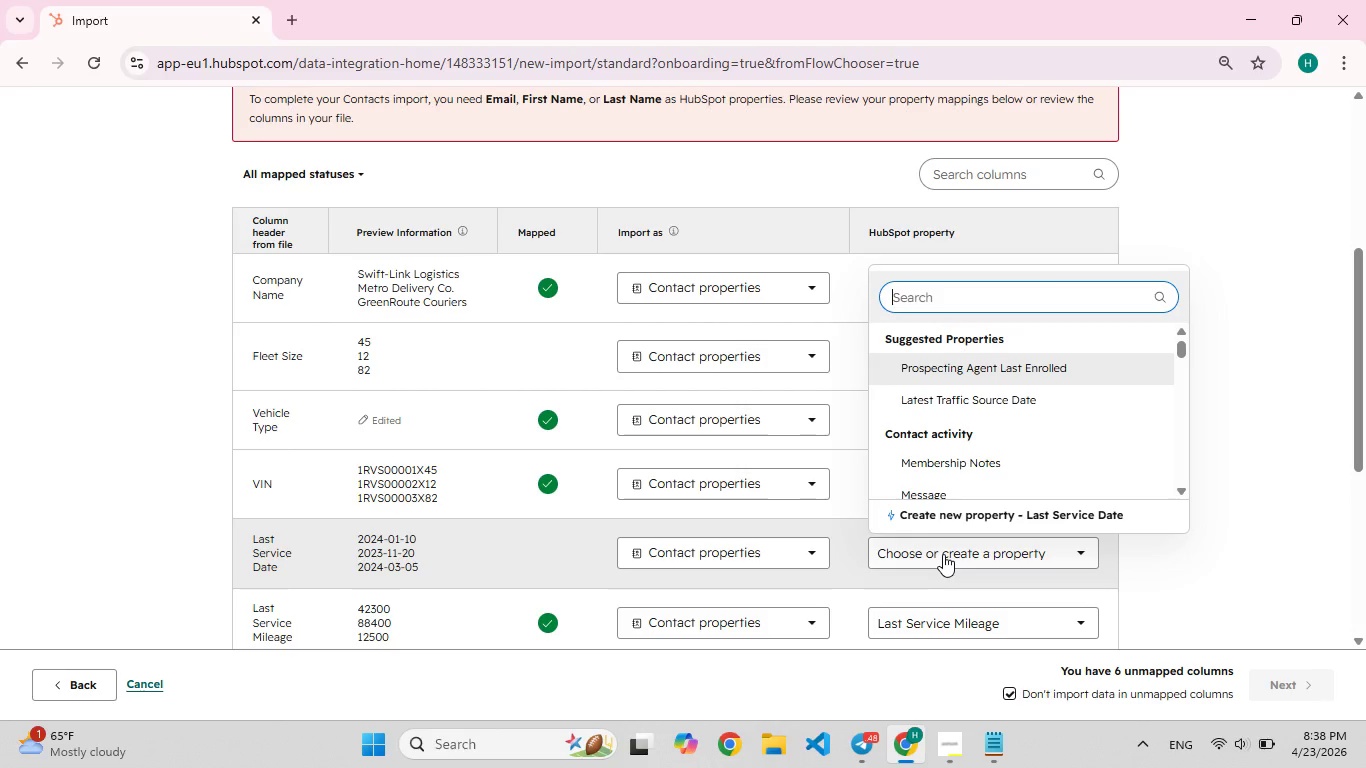 
type(date)
 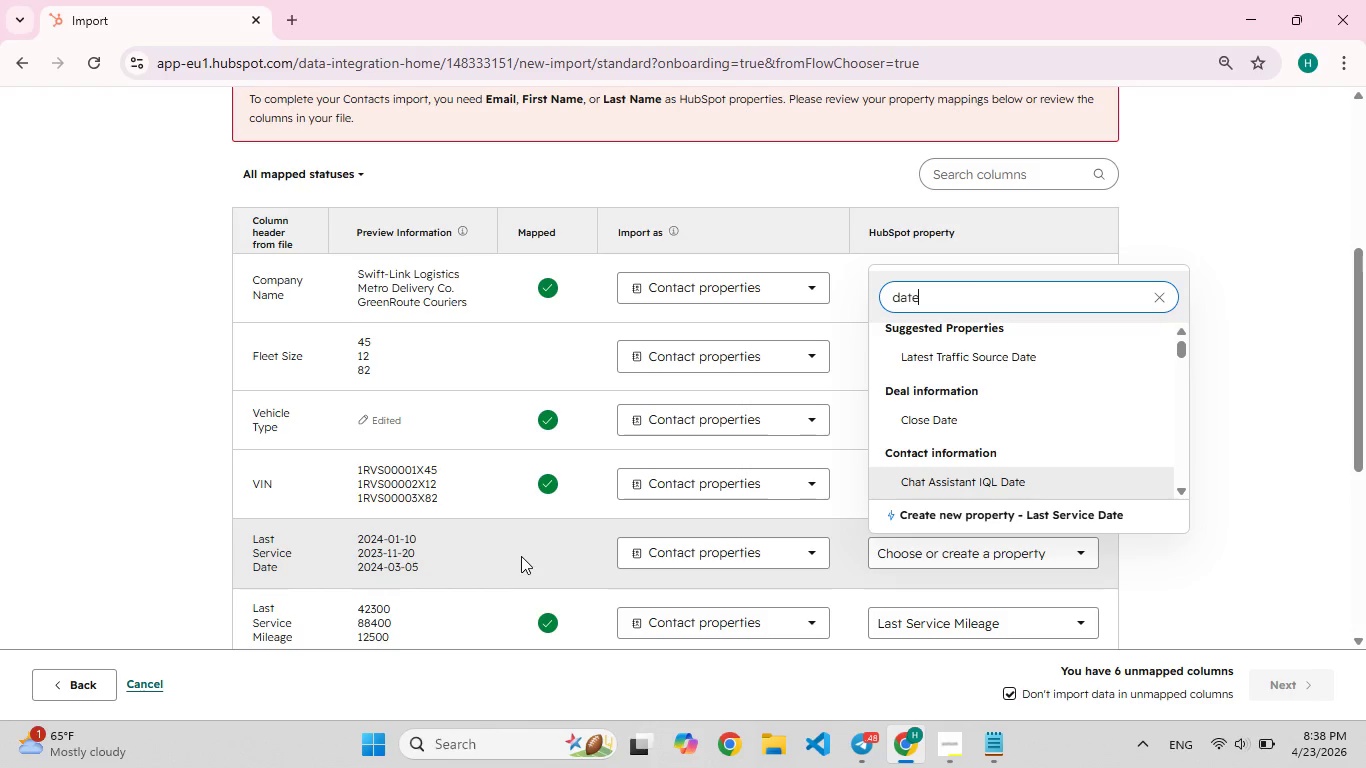 
left_click([549, 550])
 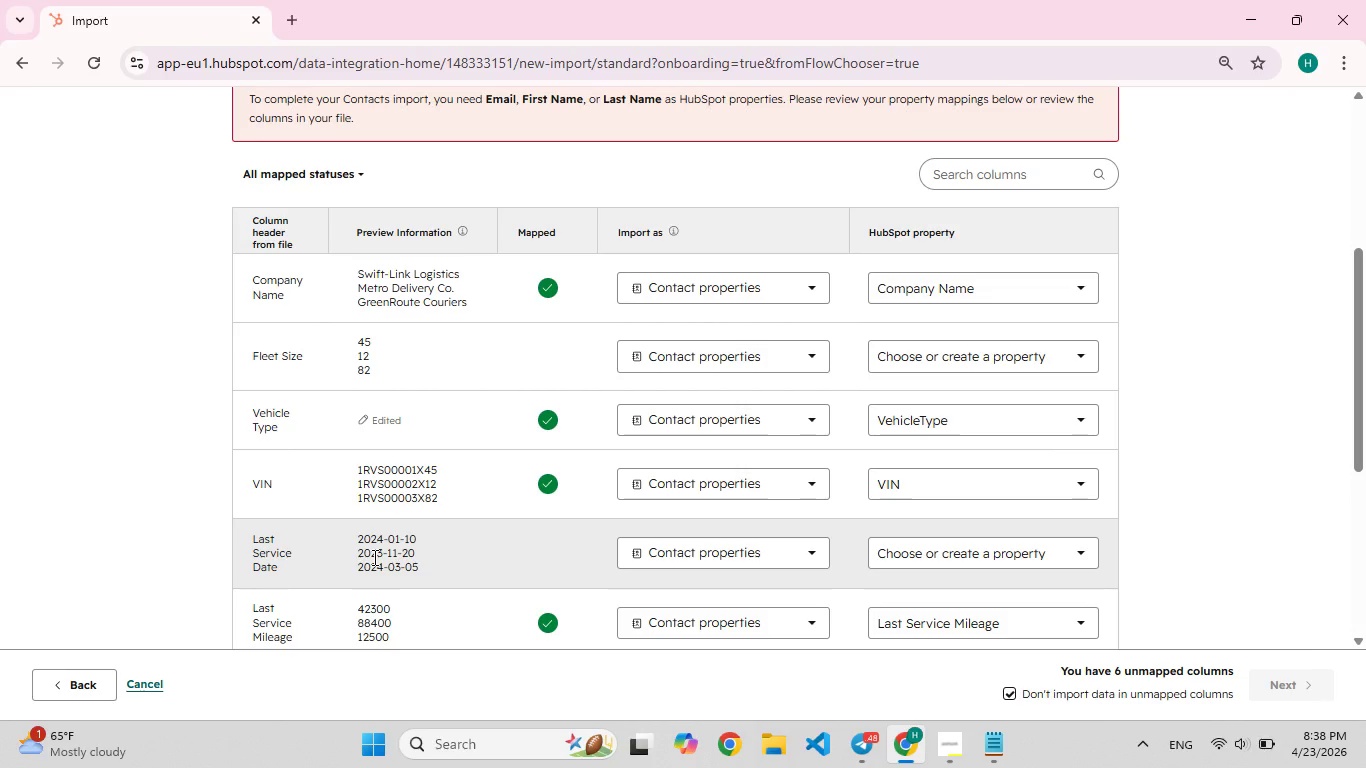 
left_click([373, 557])
 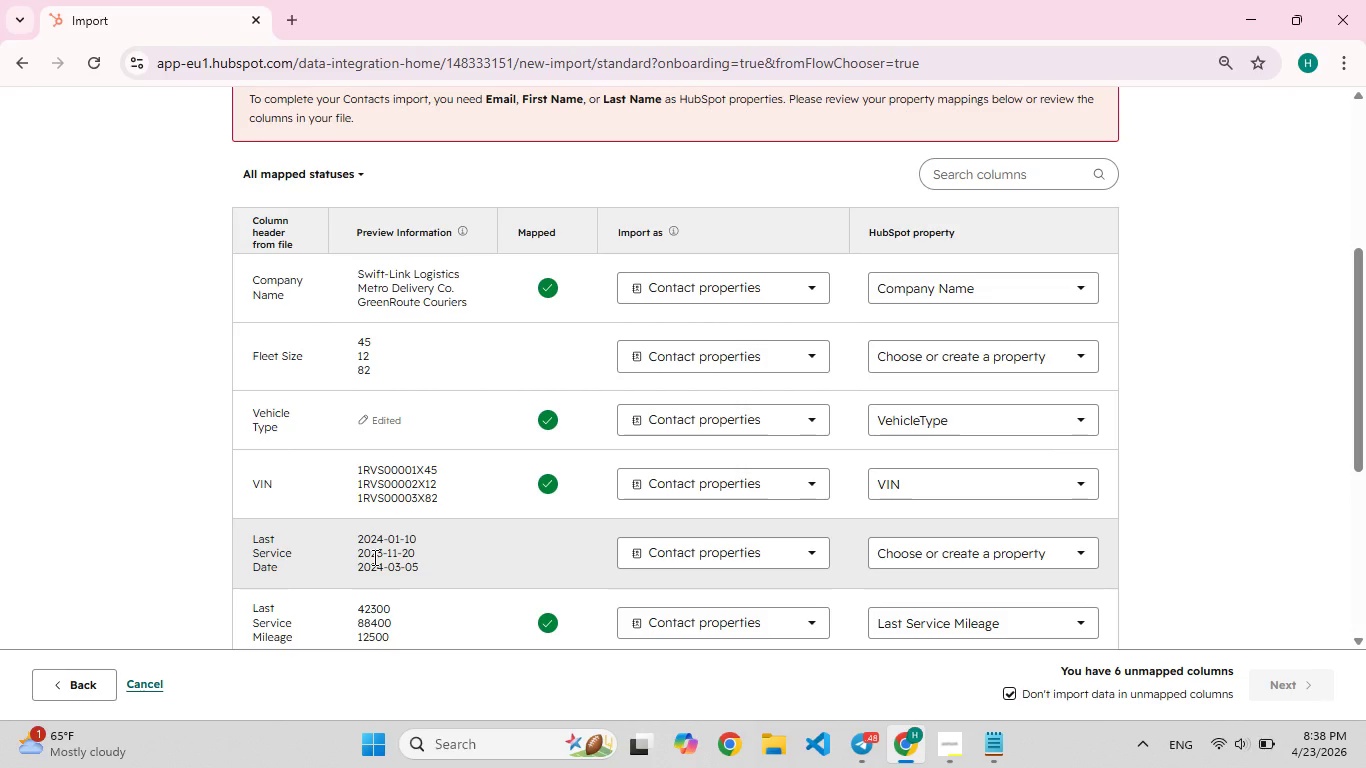 
left_click([373, 557])
 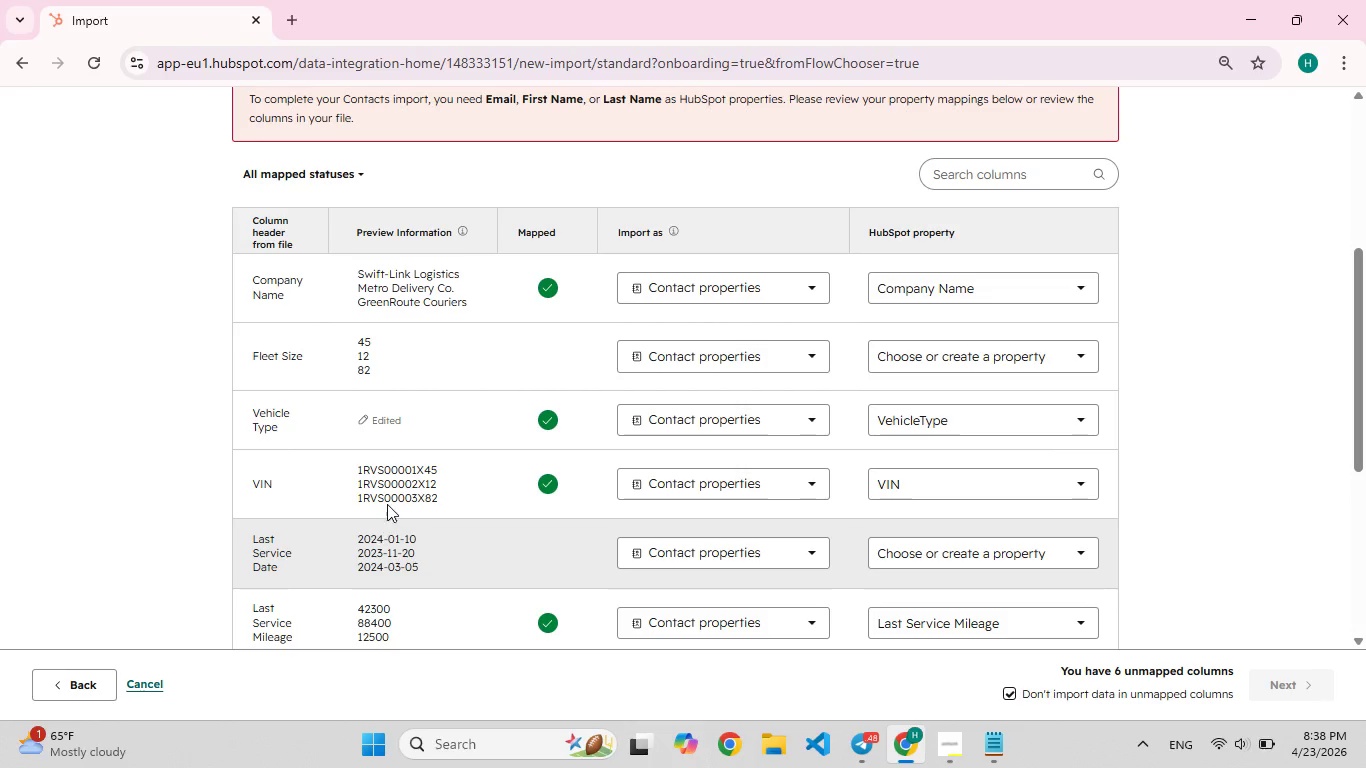 
wait(6.62)
 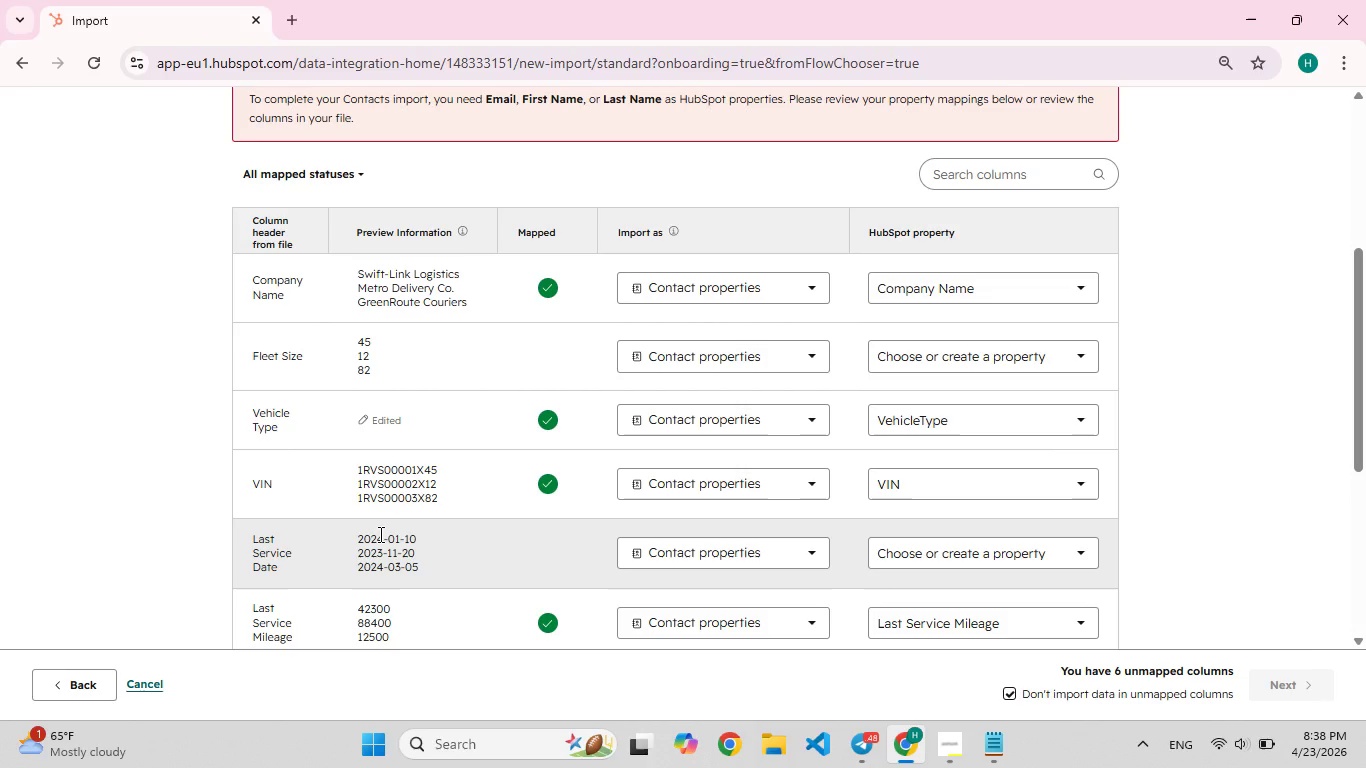 
left_click([666, 480])
 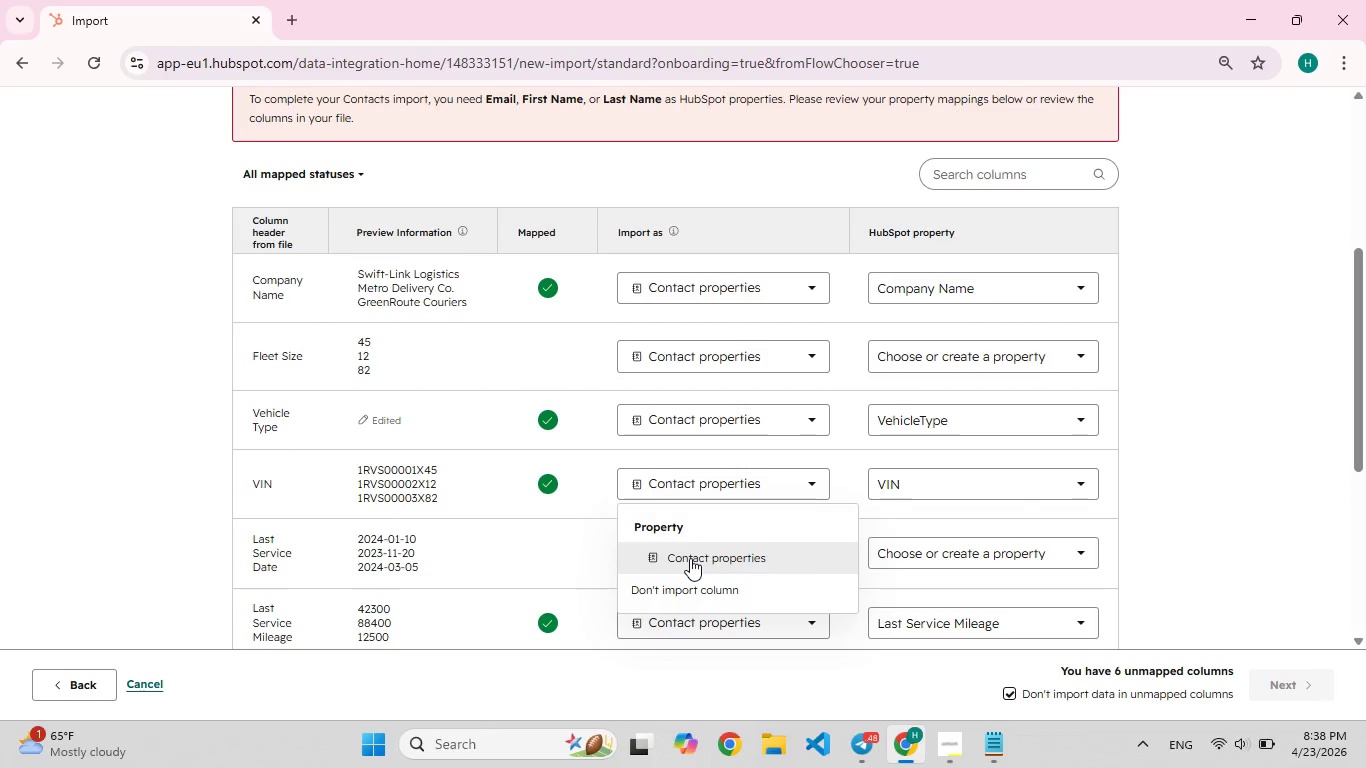 
left_click([690, 558])
 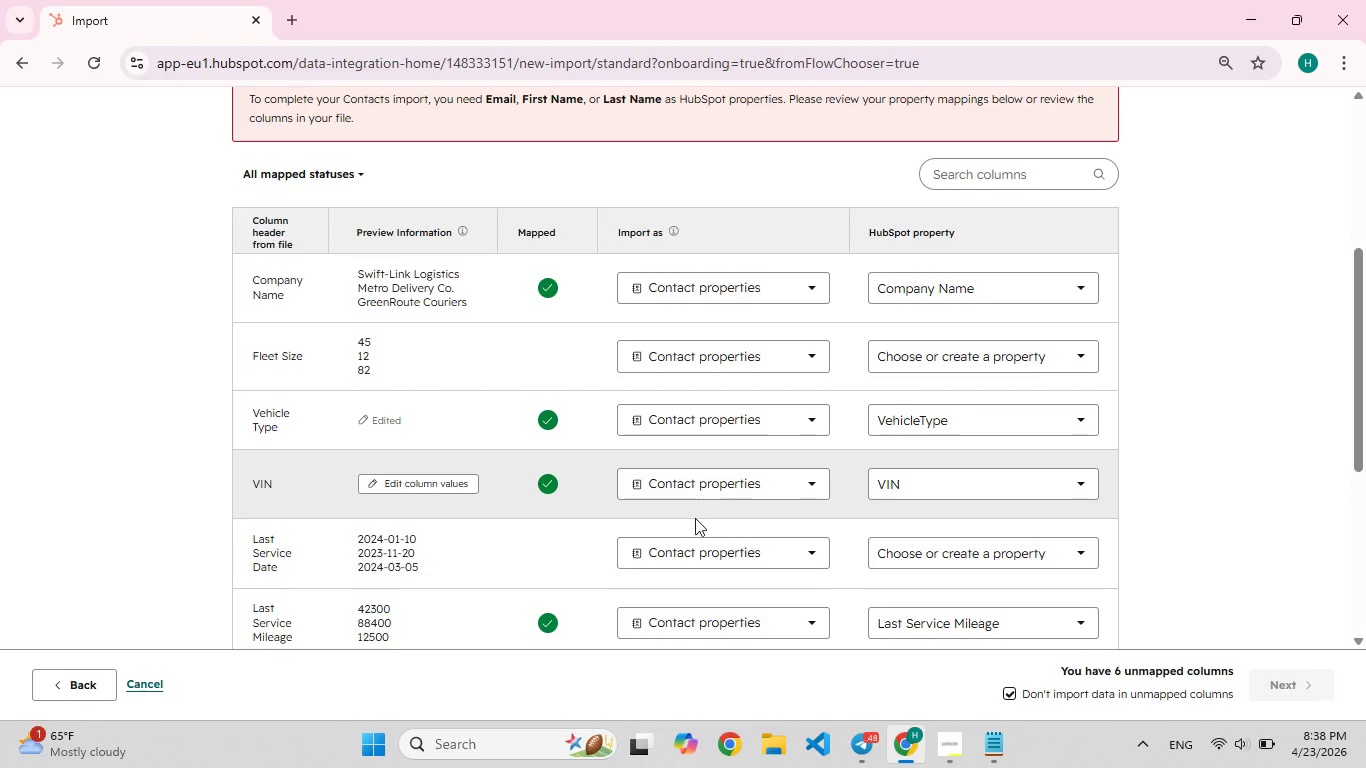 
left_click([704, 552])
 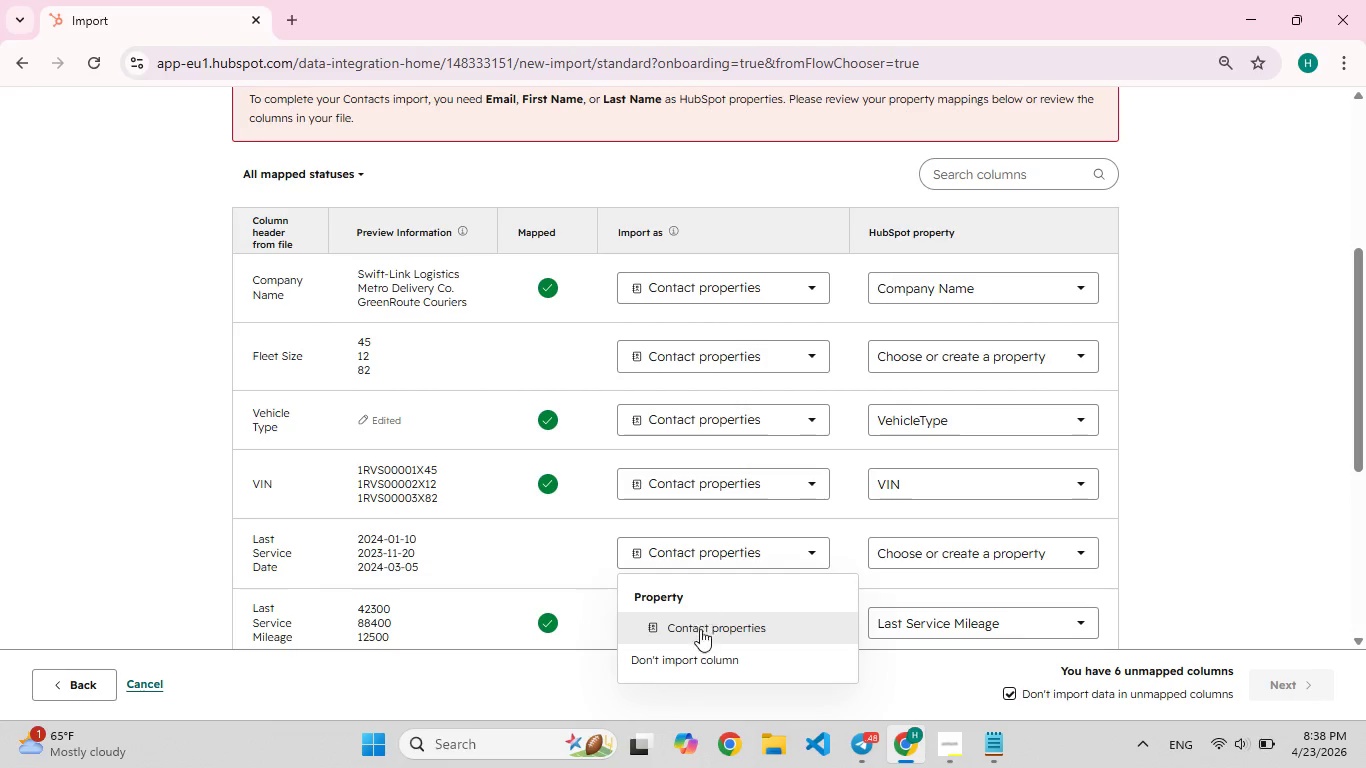 
left_click([700, 637])
 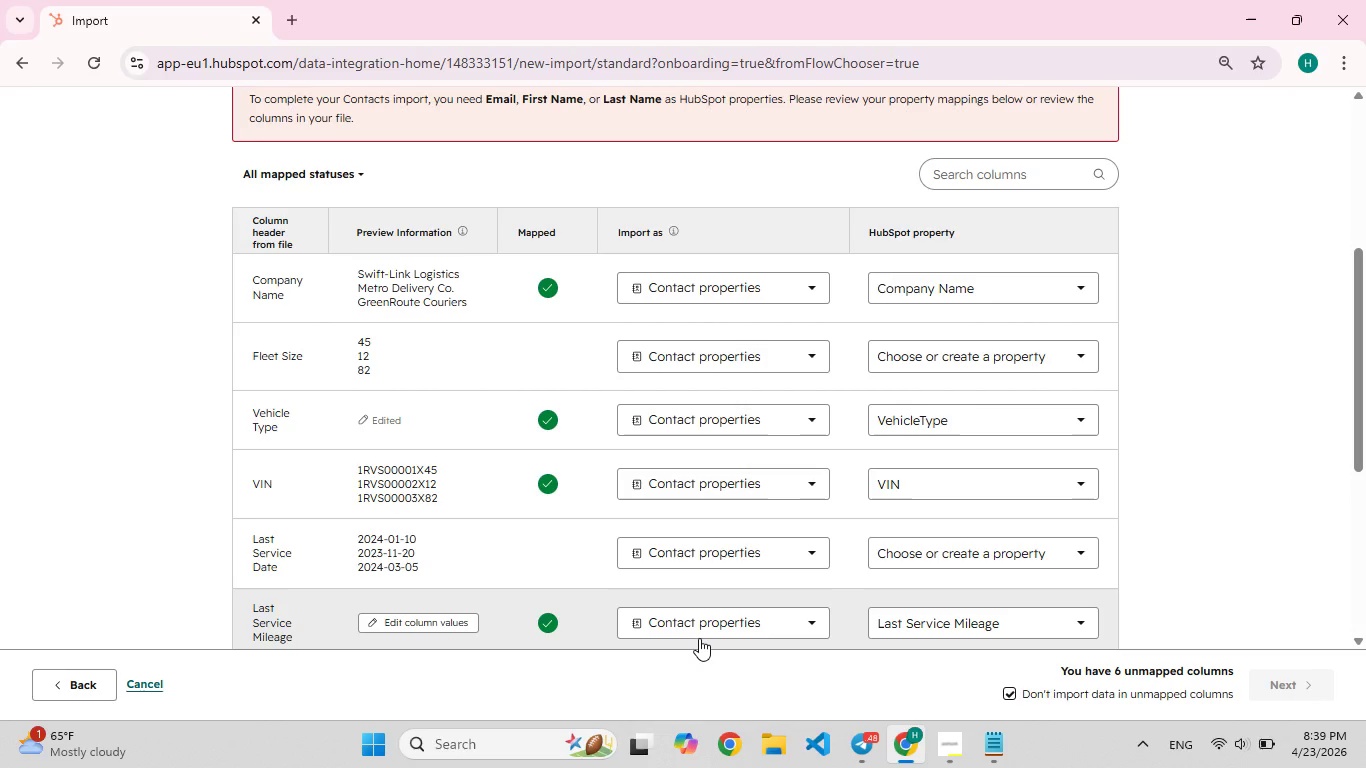 
wait(9.44)
 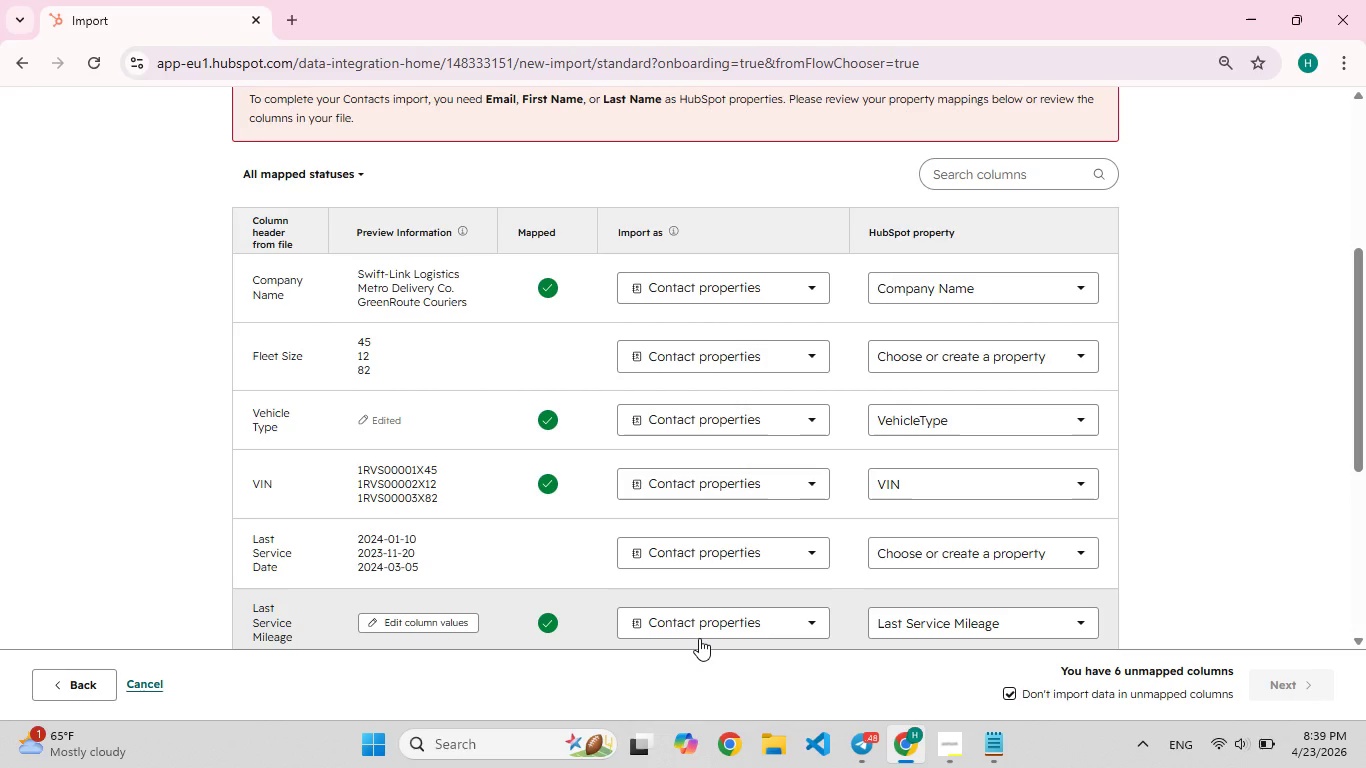 
left_click([809, 569])
 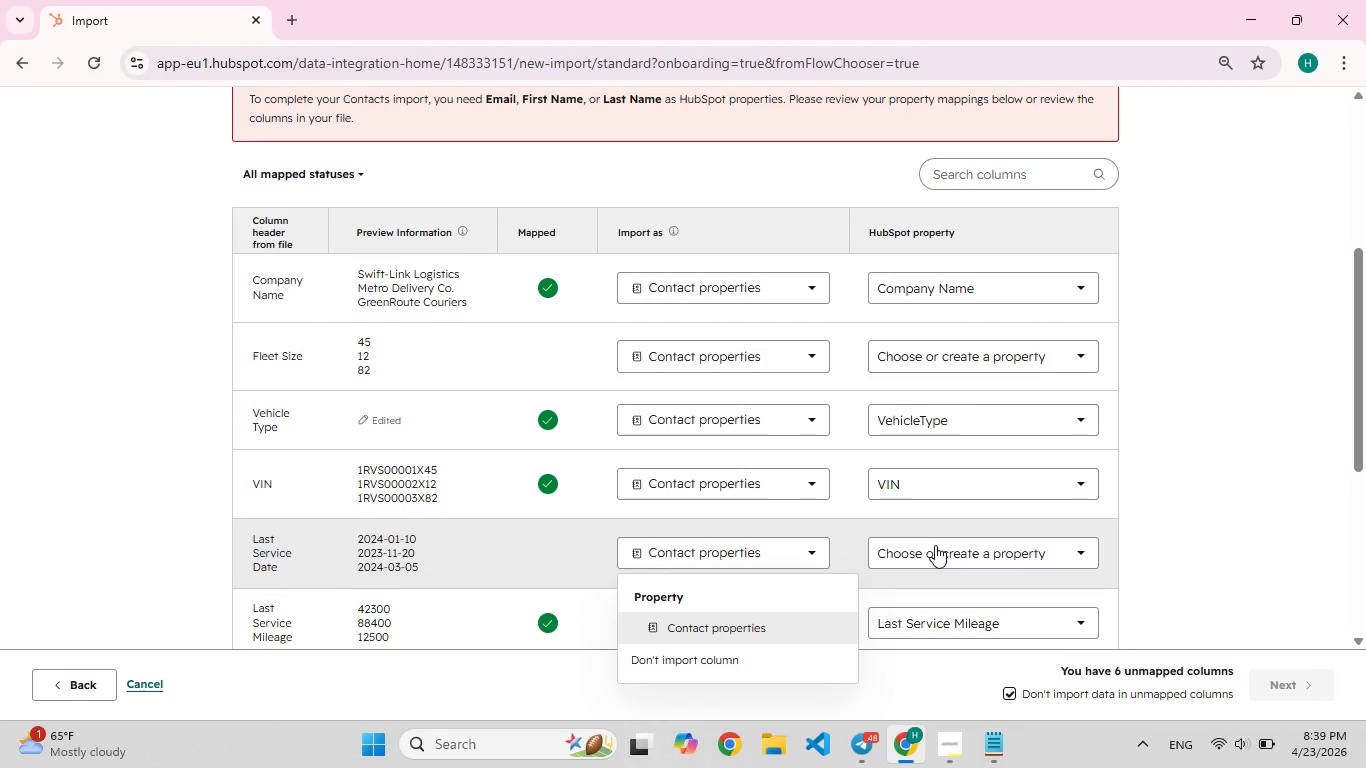 
left_click([936, 547])
 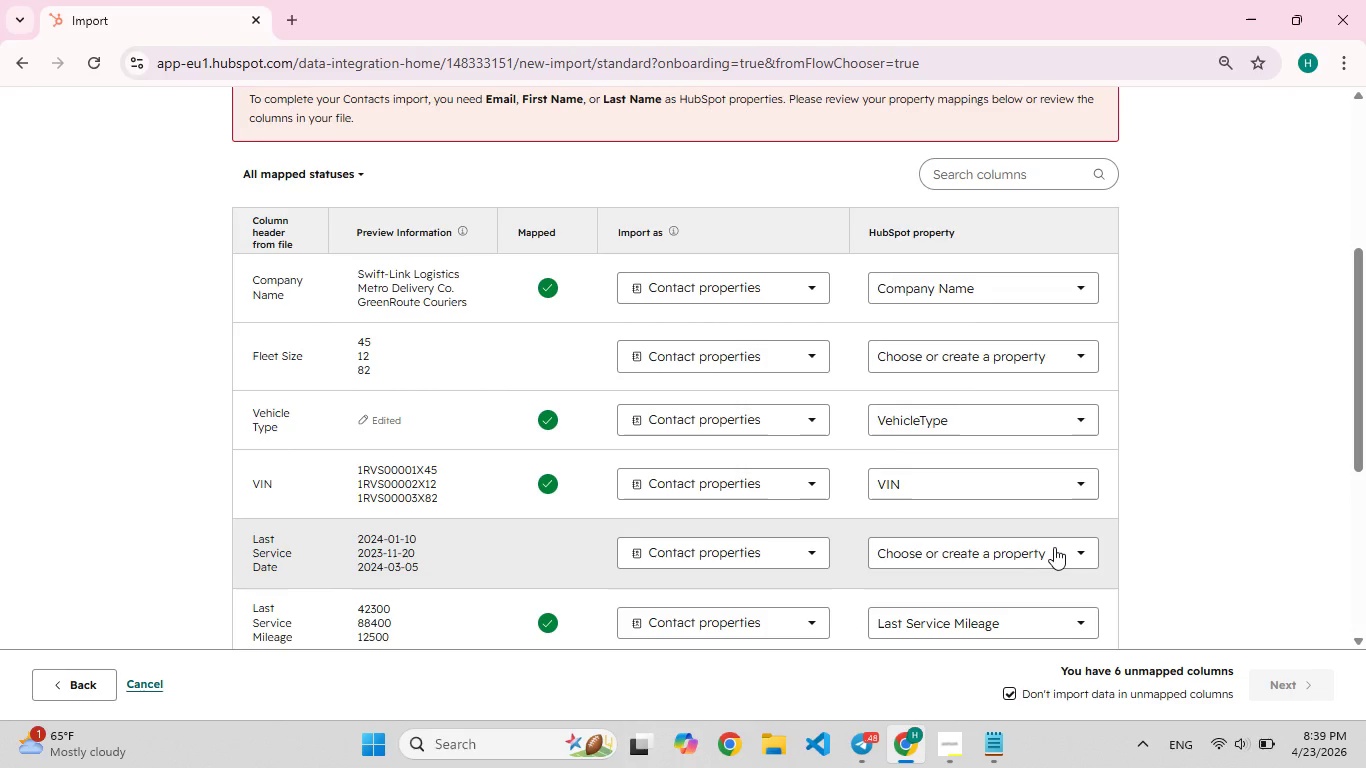 
left_click([1054, 547])
 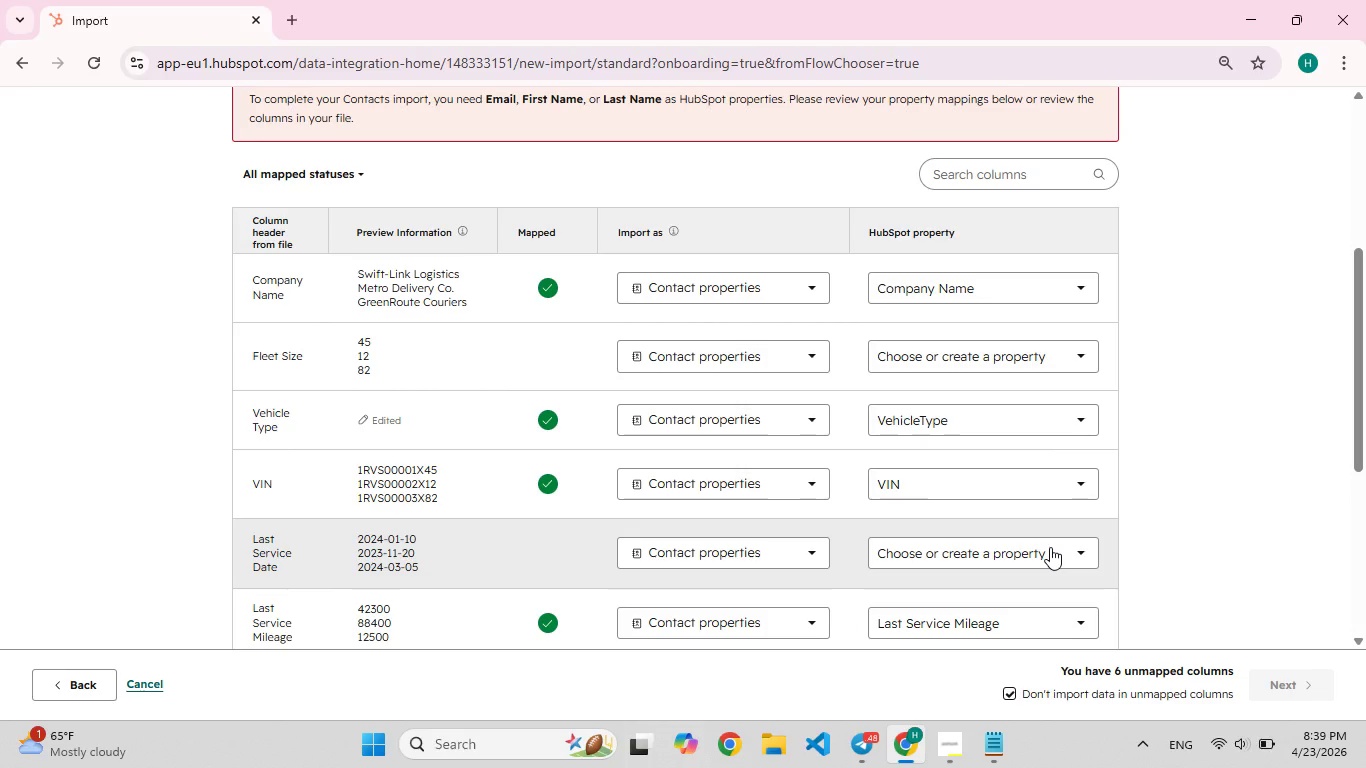 
left_click([1050, 547])
 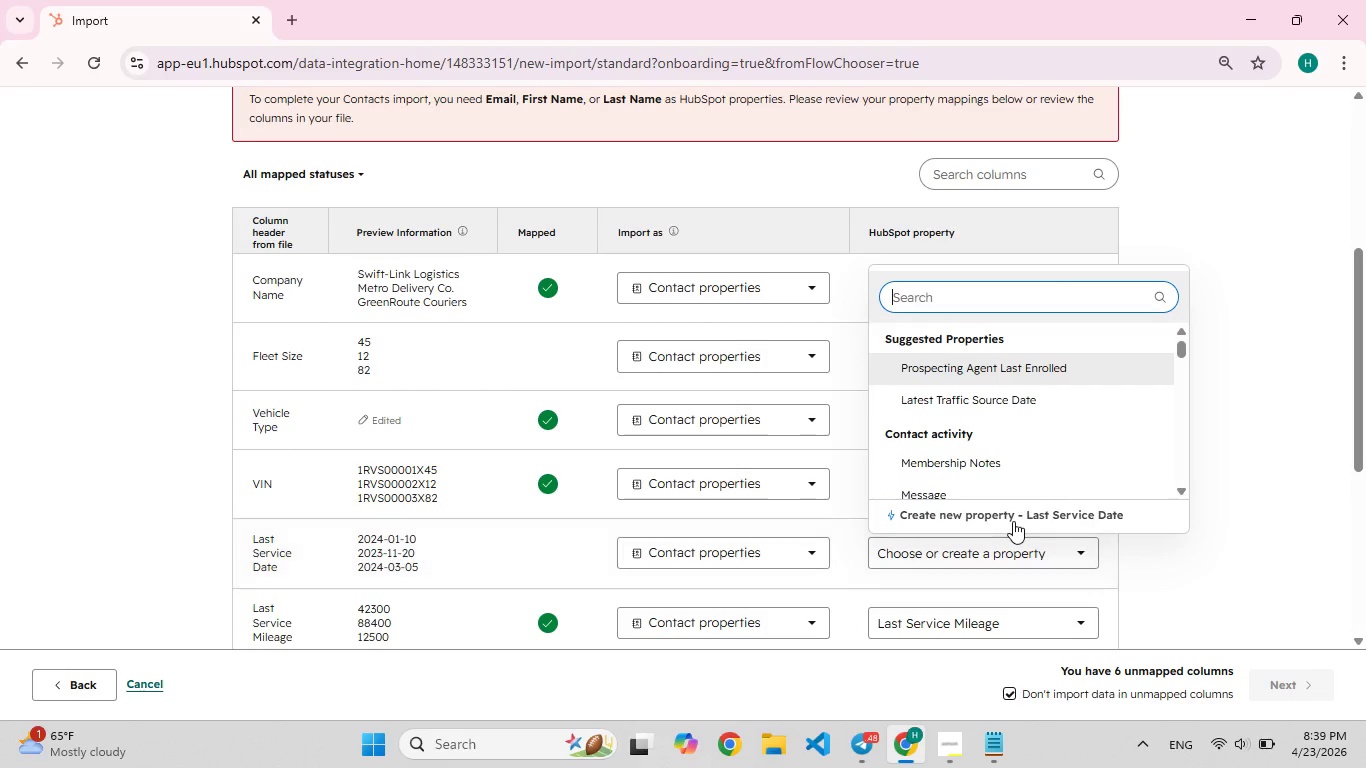 
left_click([1013, 521])
 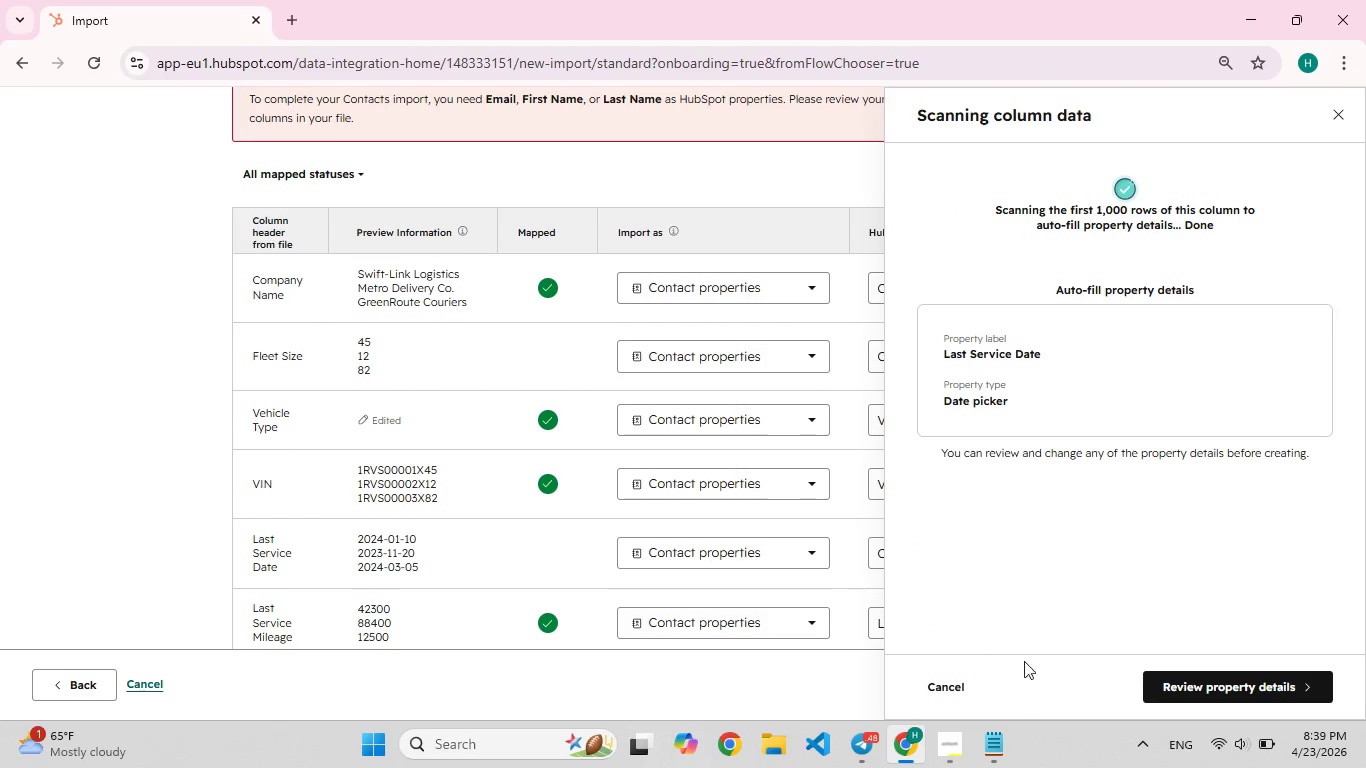 
wait(7.5)
 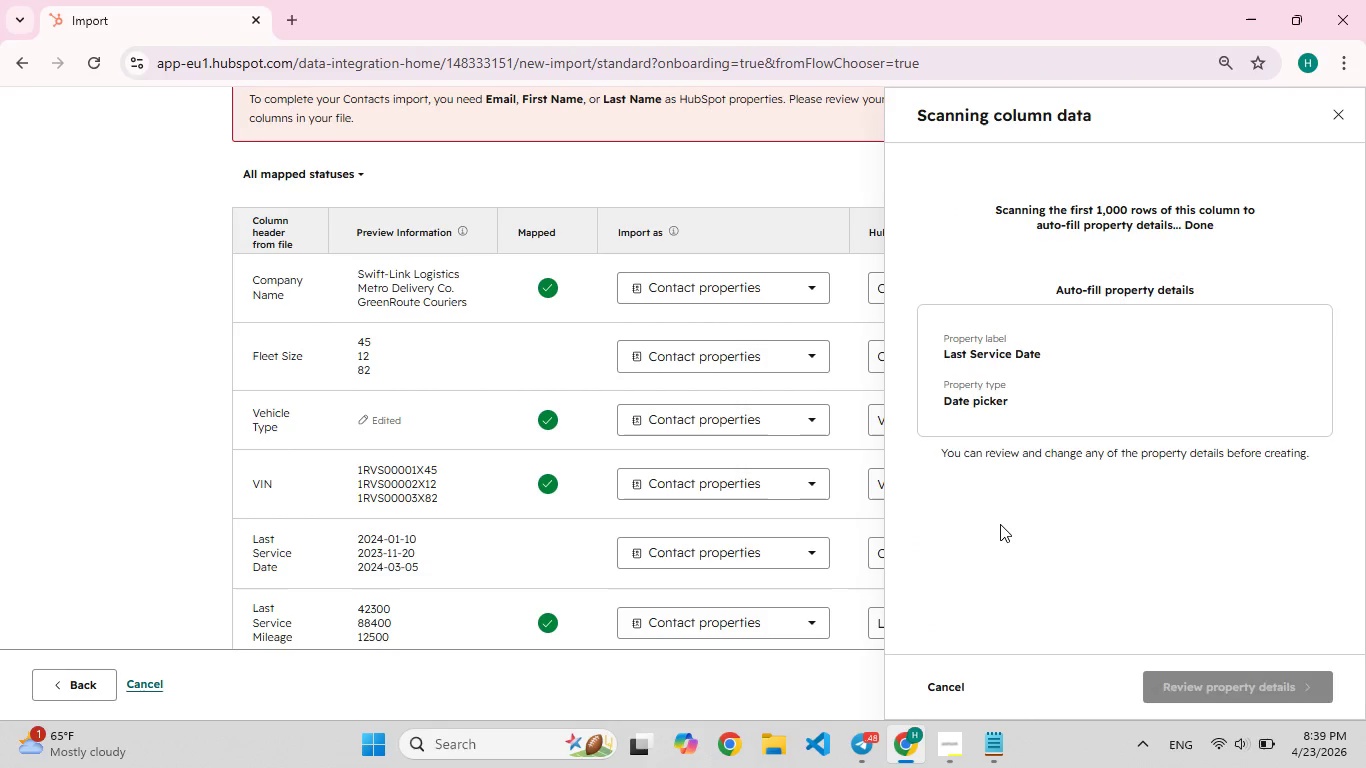 
left_click([1263, 682])
 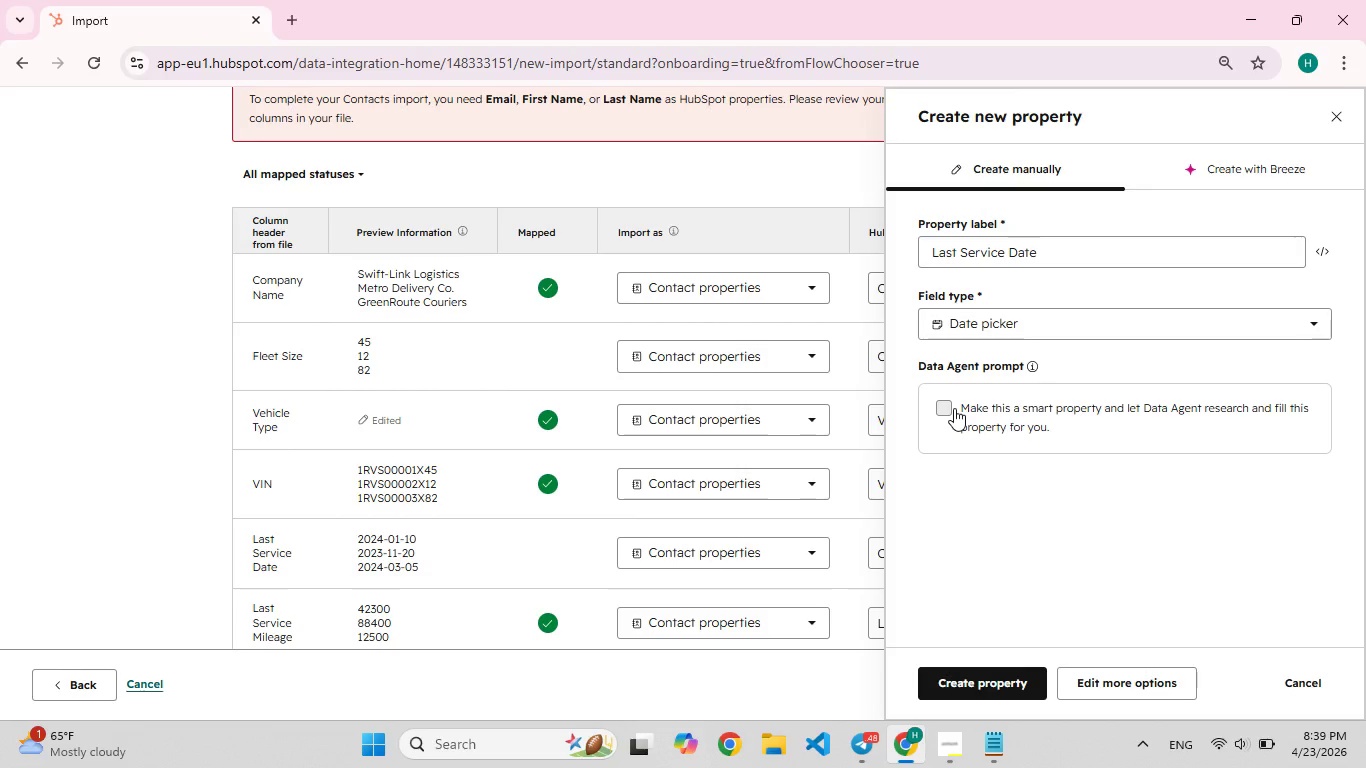 
wait(13.64)
 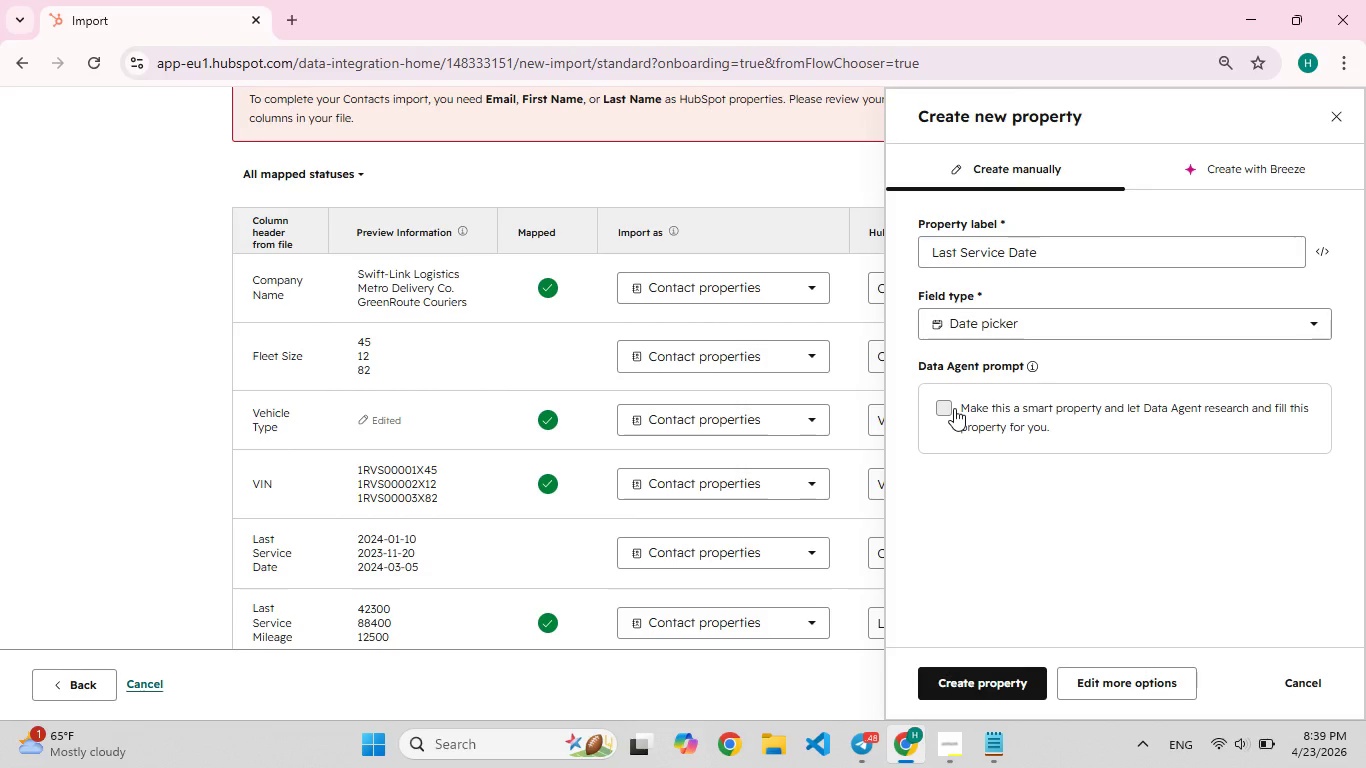 
left_click([999, 429])
 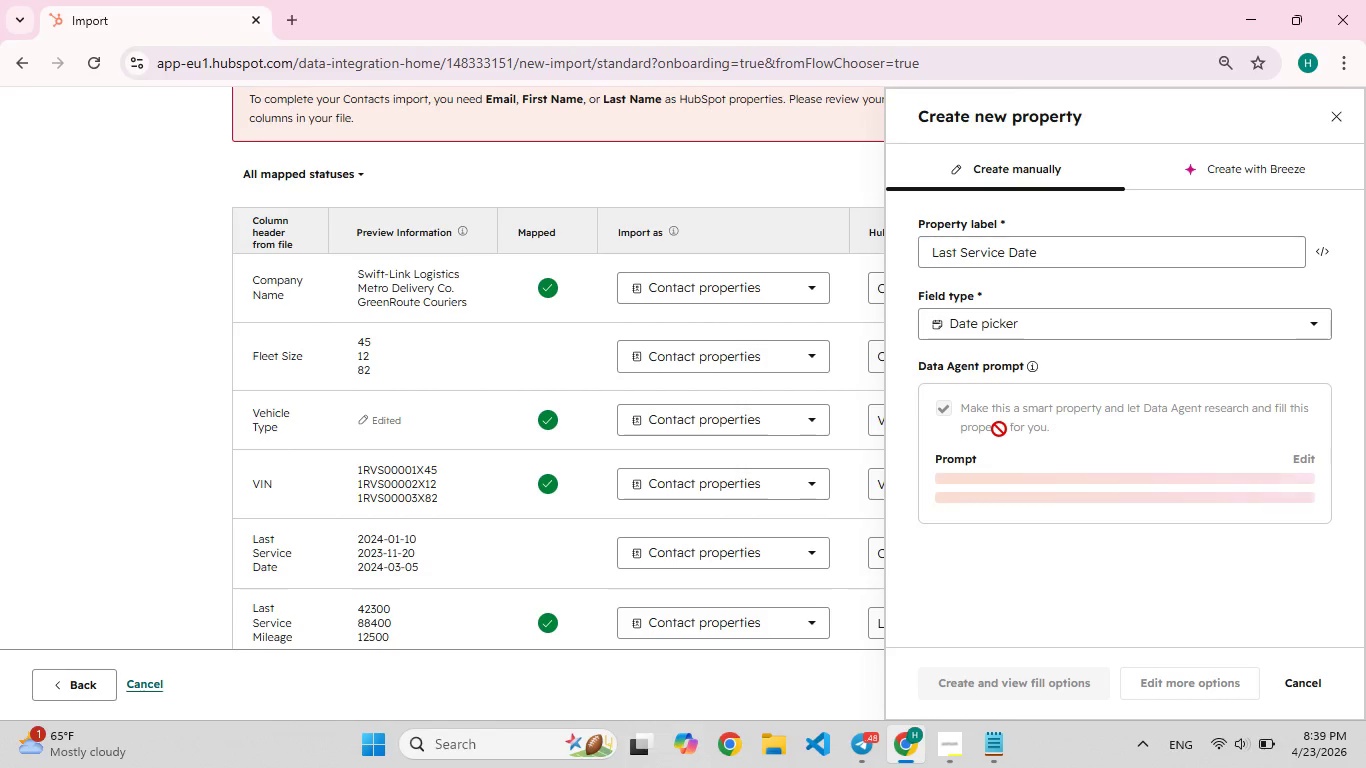 
left_click([999, 429])
 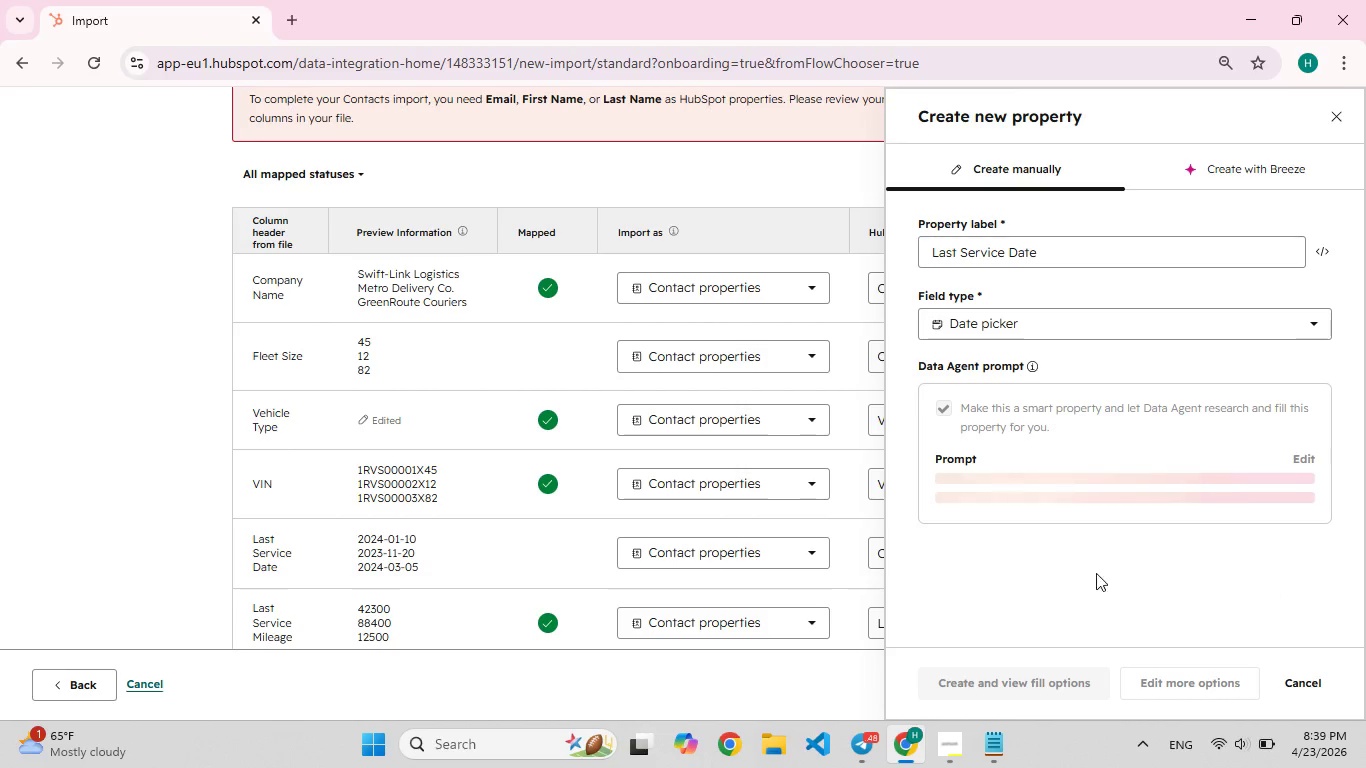 
left_click([1006, 550])
 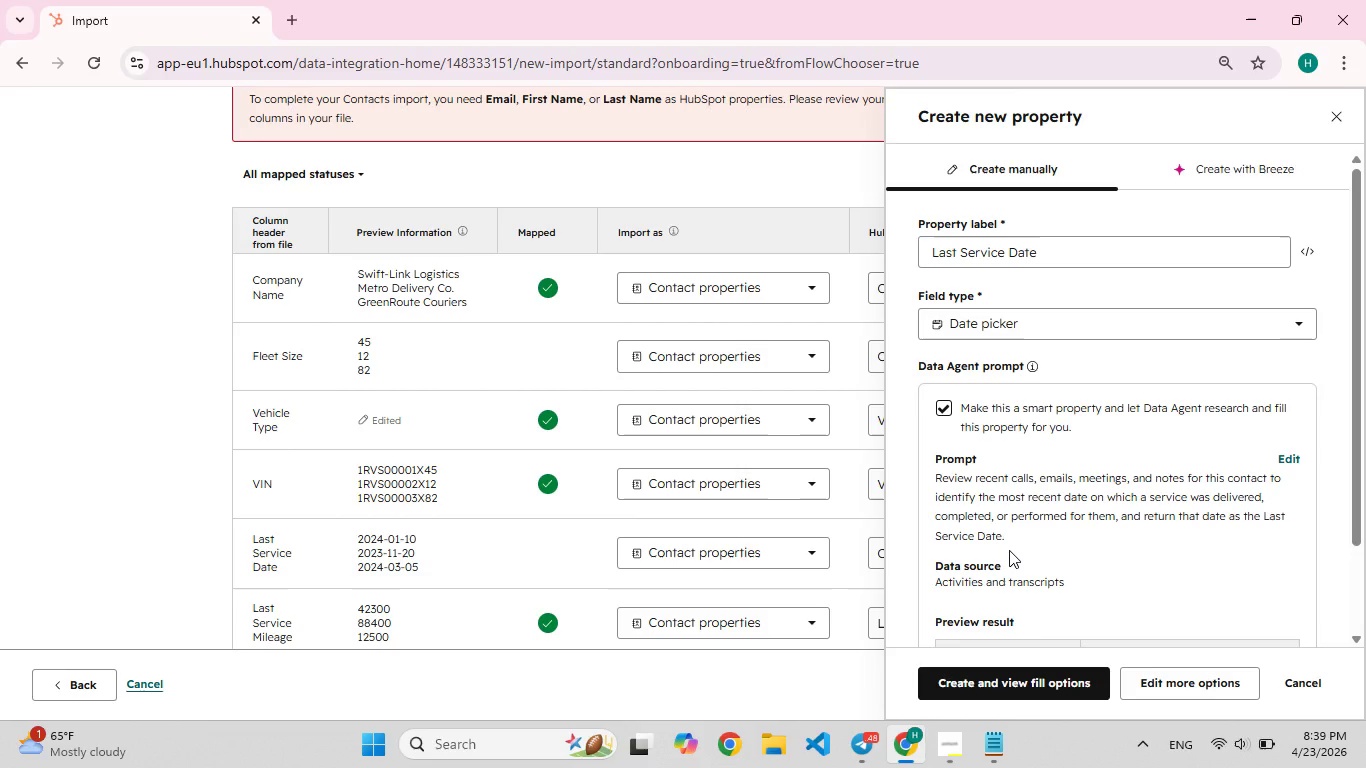 
wait(8.3)
 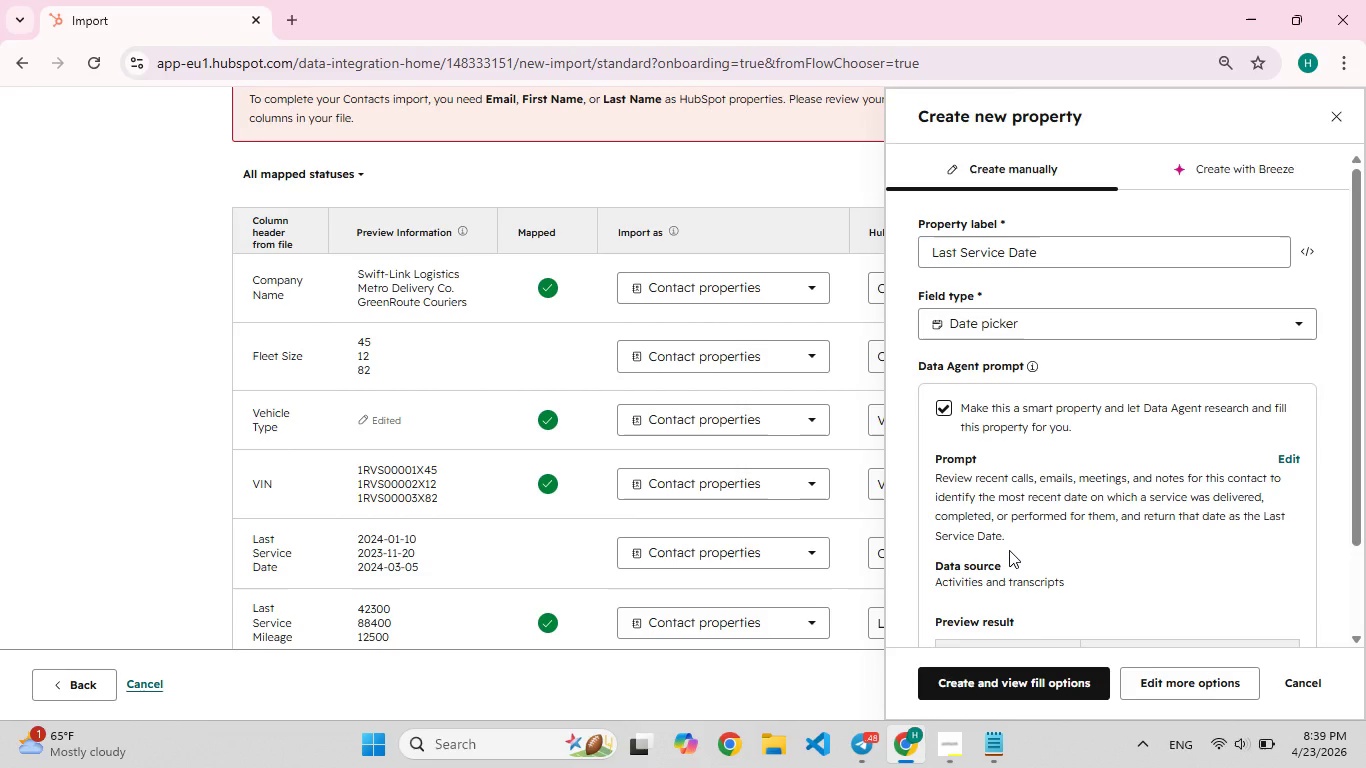 
scroll: coordinate [1040, 548], scroll_direction: down, amount: 2.0
 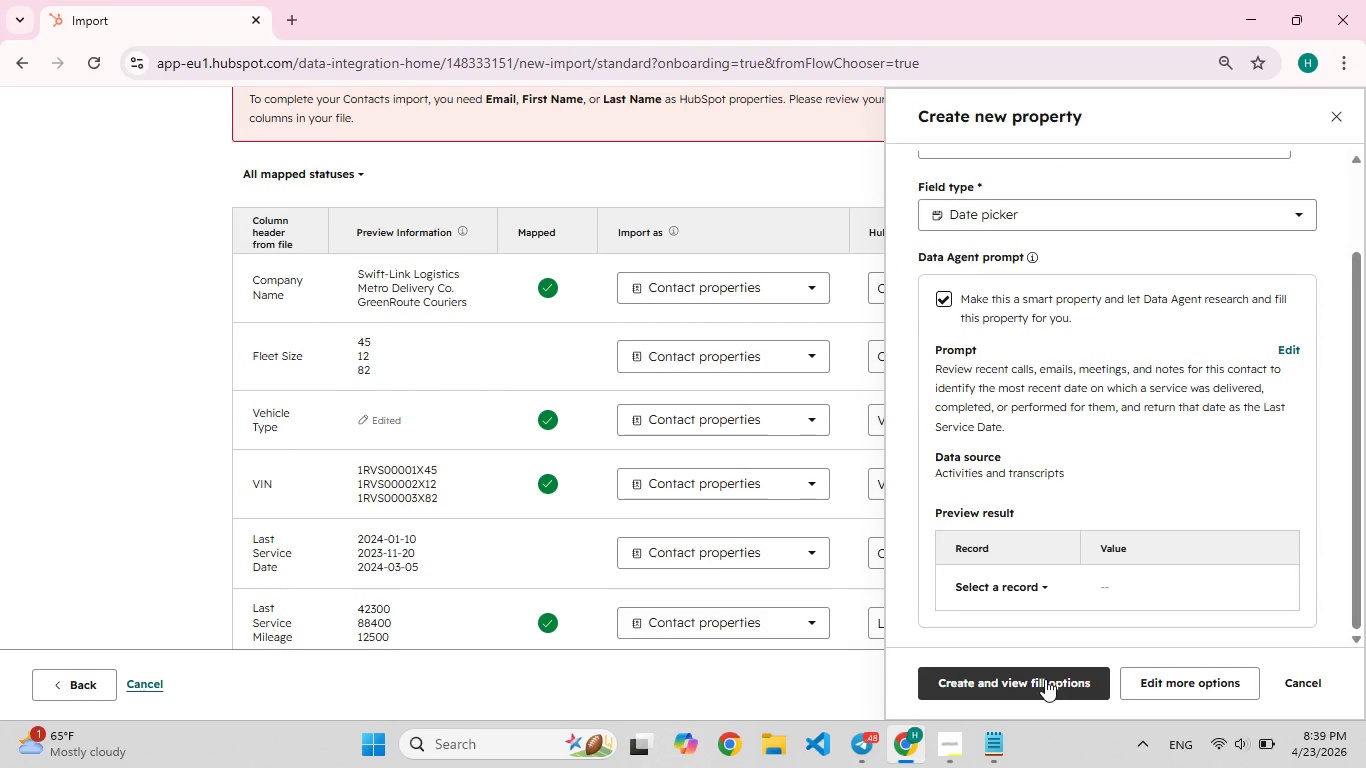 
wait(5.48)
 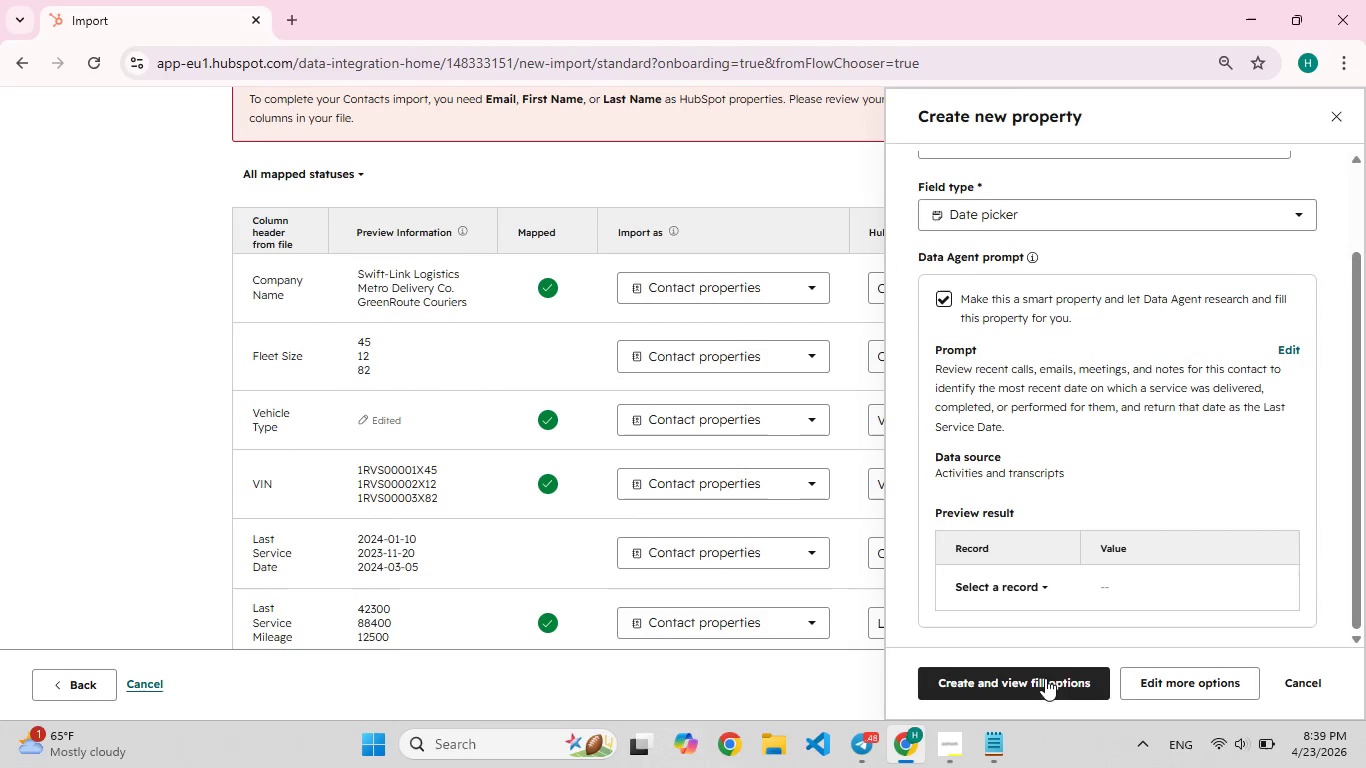 
scroll: coordinate [1024, 445], scroll_direction: up, amount: 6.0
 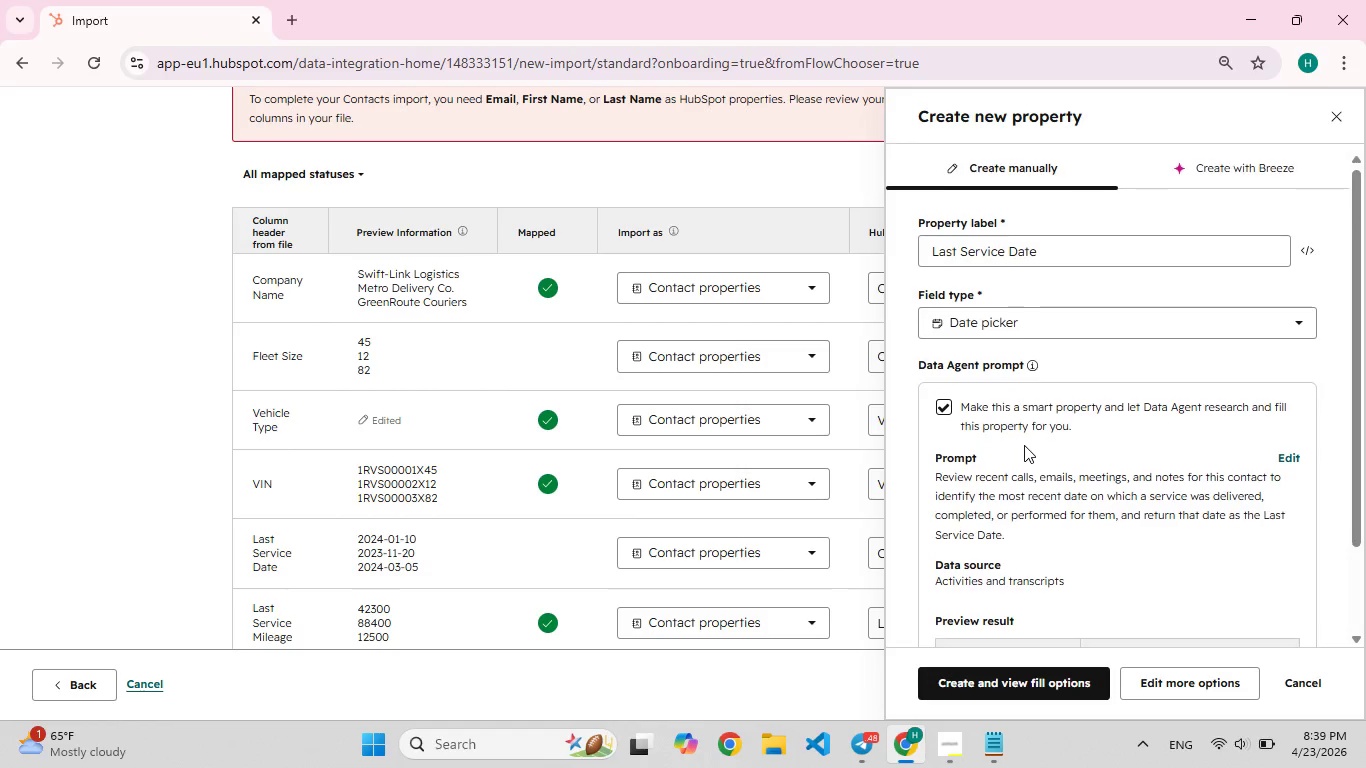 
scroll: coordinate [1024, 445], scroll_direction: down, amount: 2.0
 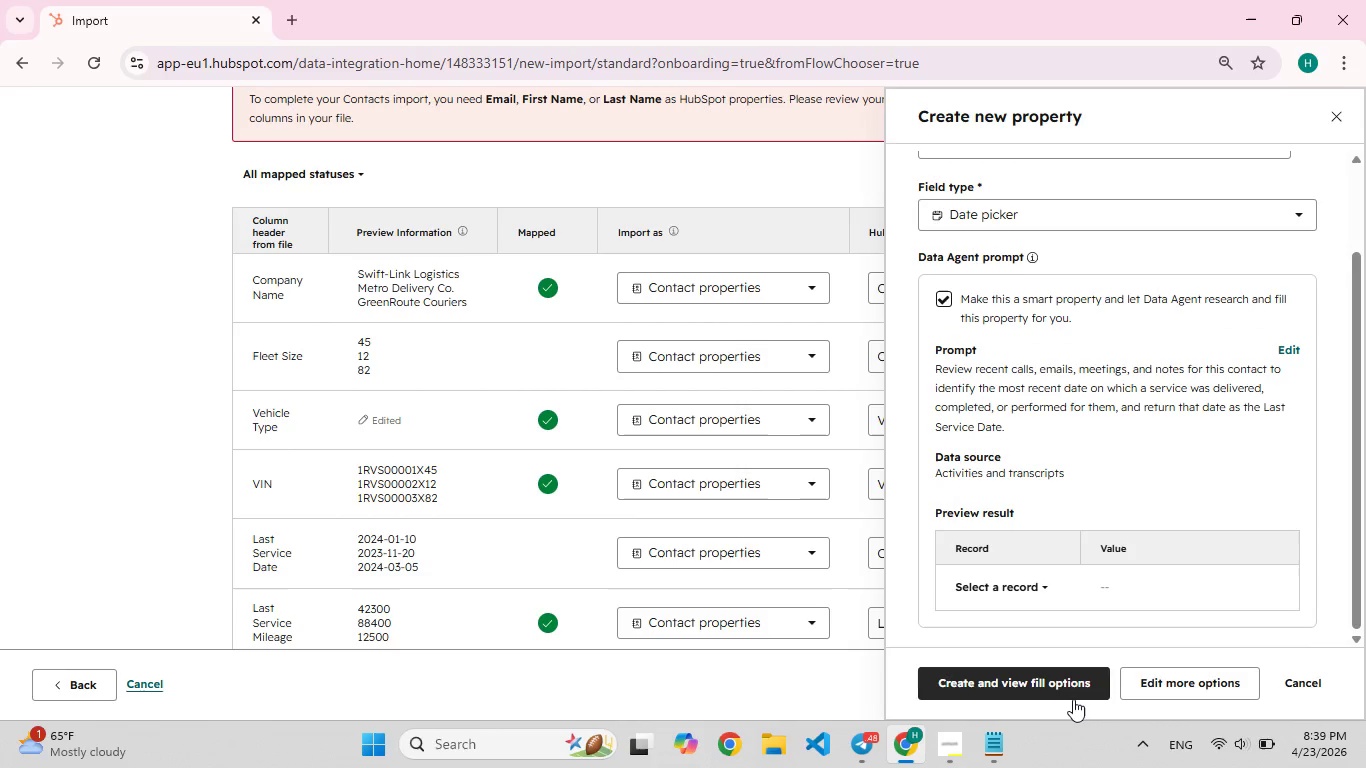 
mouse_move([1065, 654])
 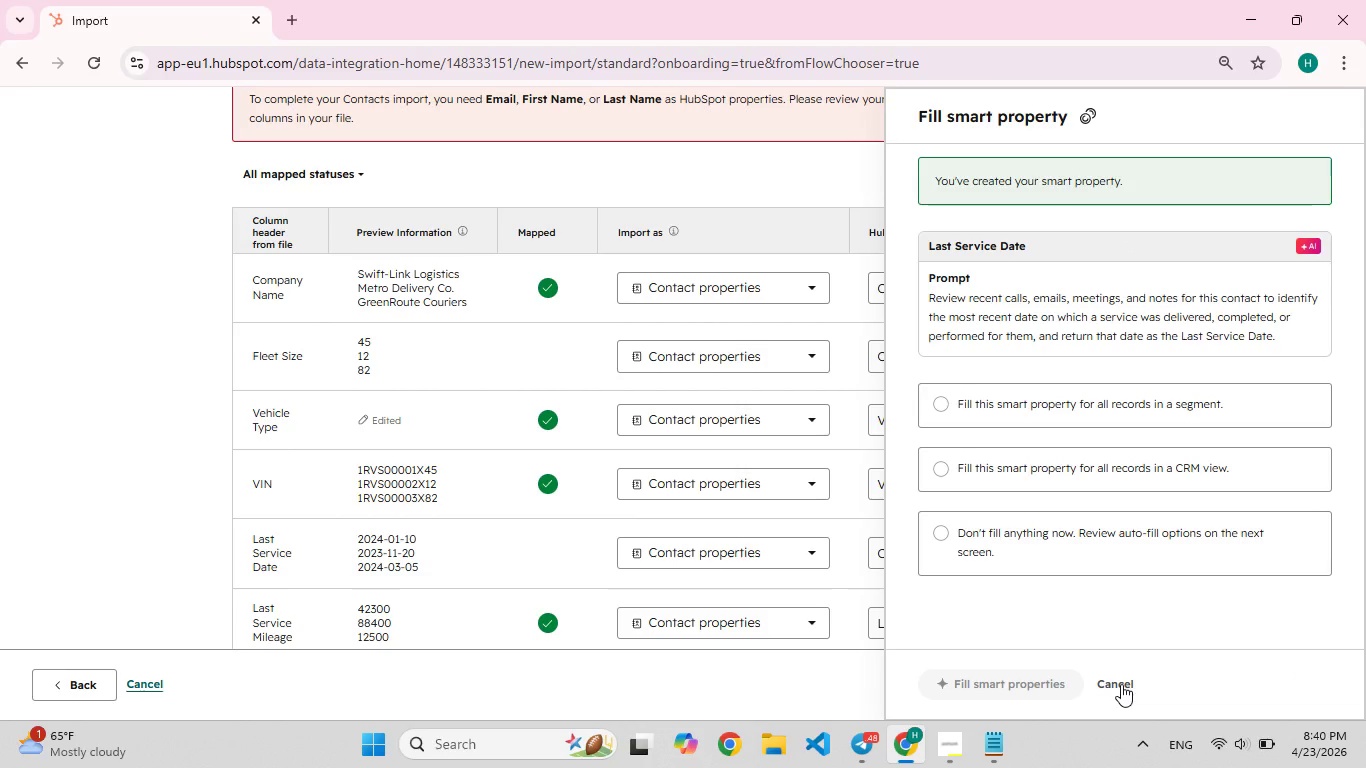 
left_click([1118, 684])
 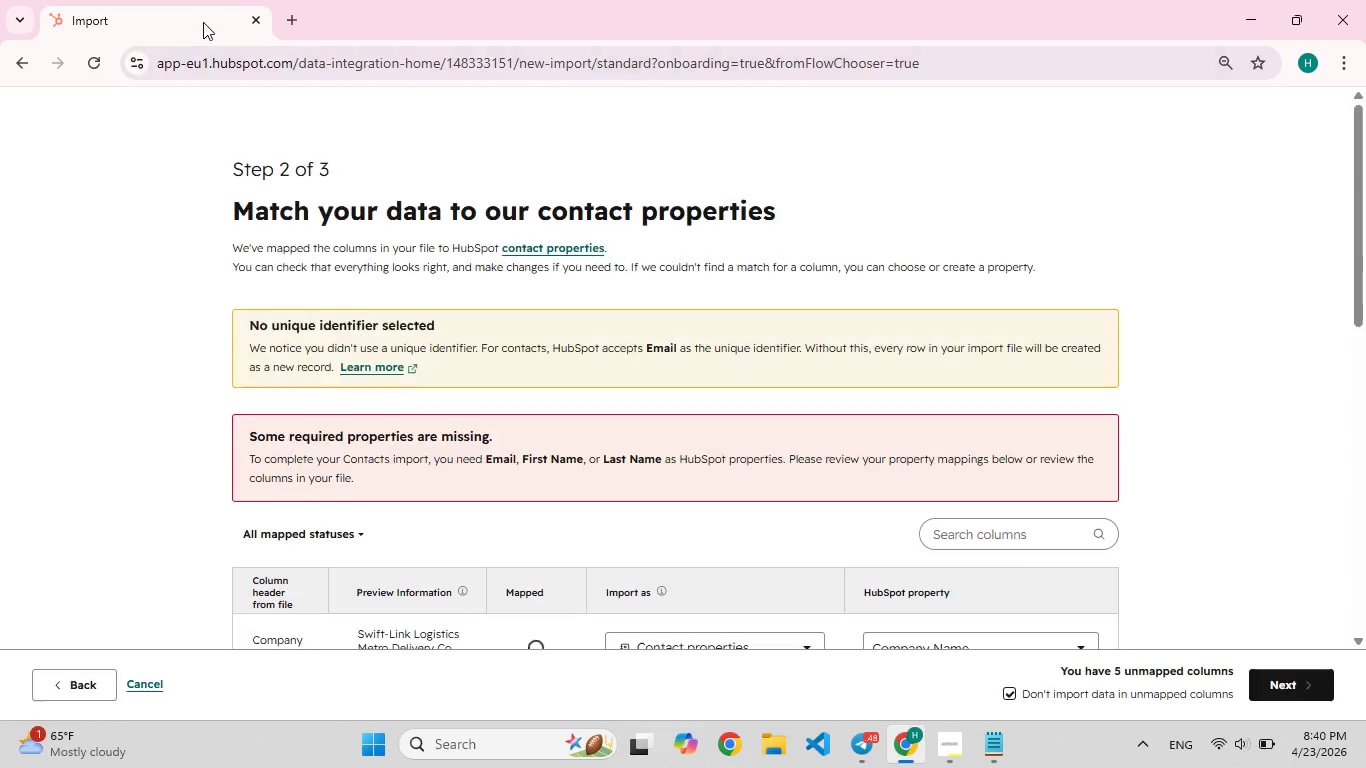 
scroll: coordinate [764, 386], scroll_direction: down, amount: 7.0
 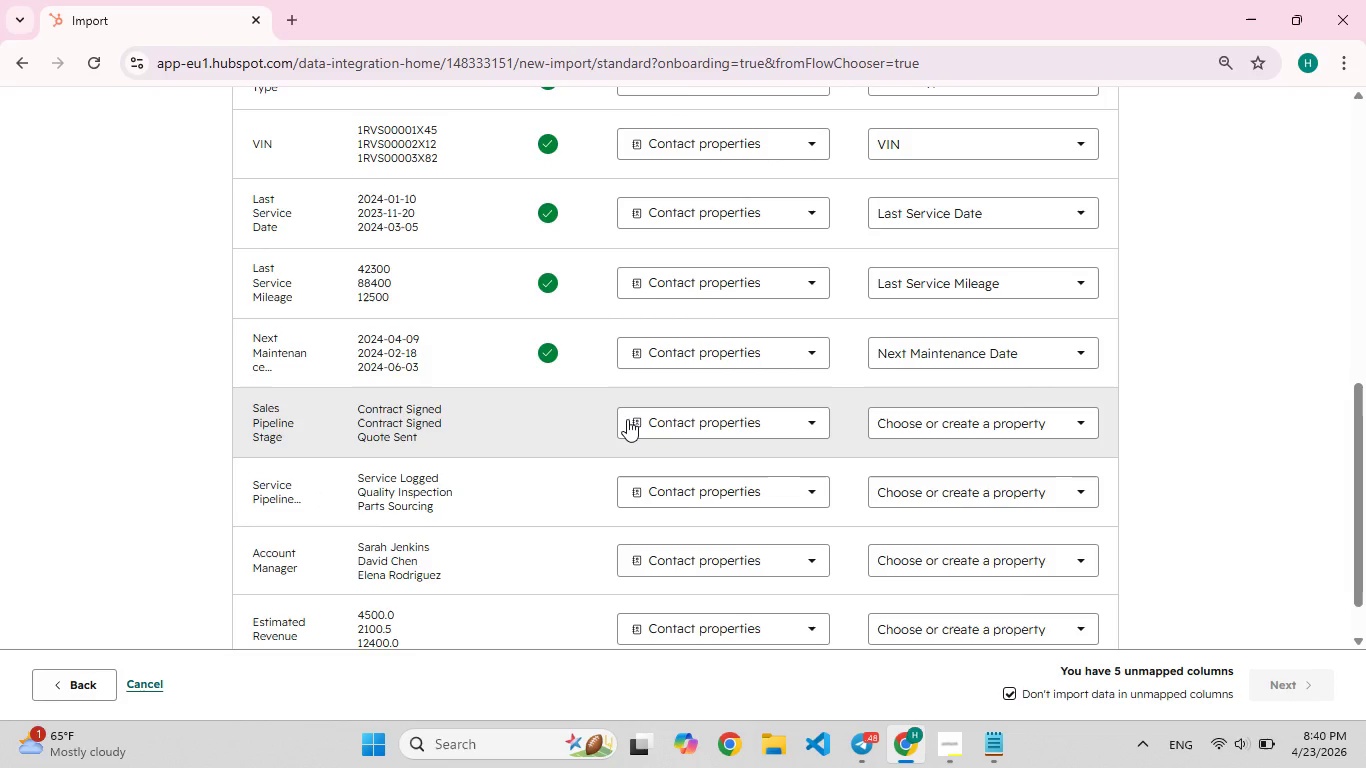 
wait(15.3)
 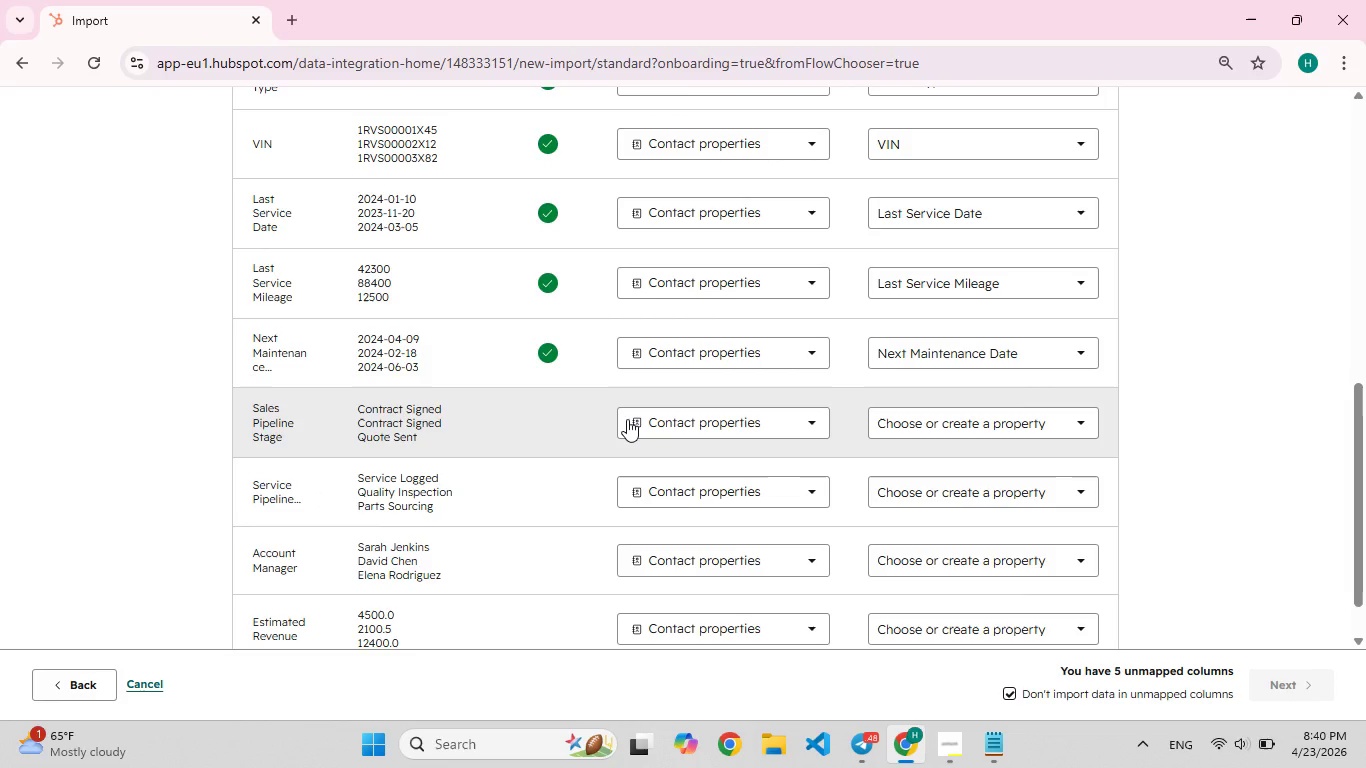 
scroll: coordinate [627, 419], scroll_direction: up, amount: 1.0
 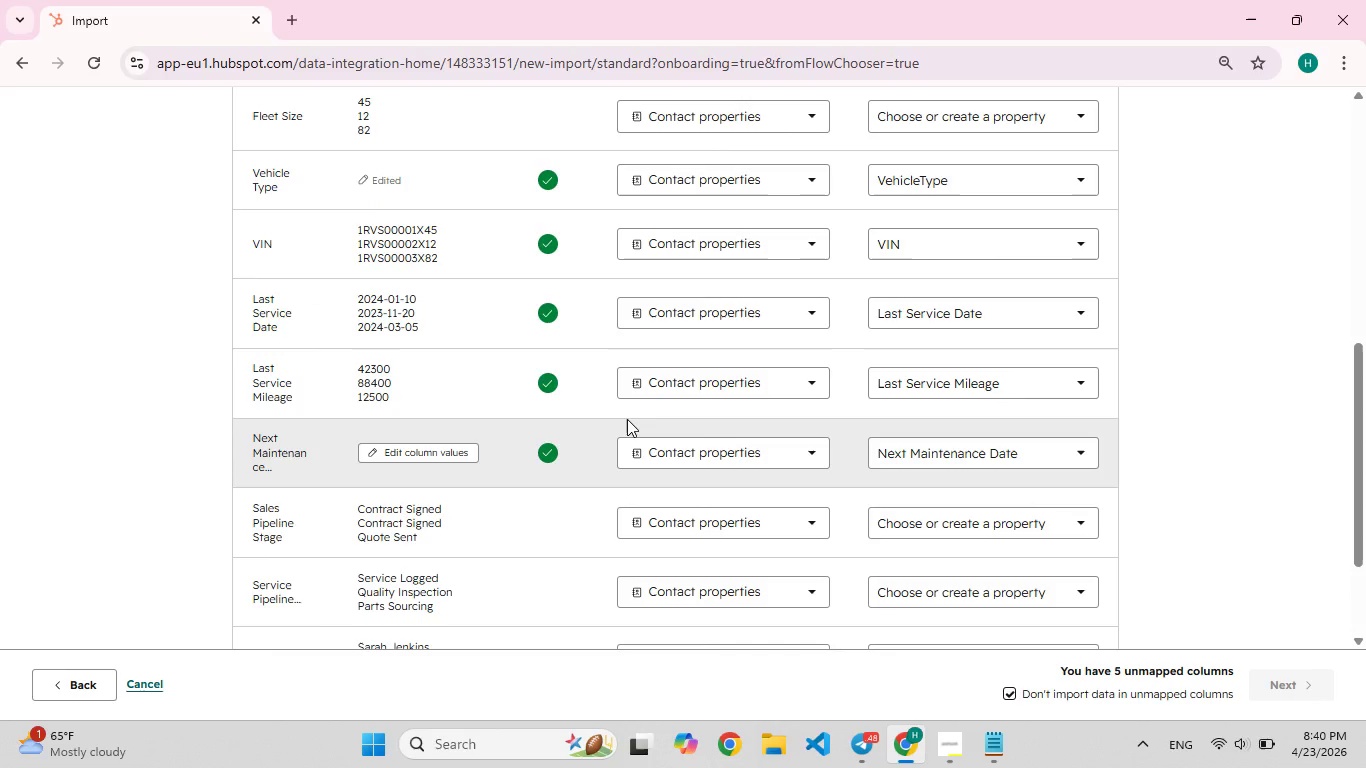 
wait(9.28)
 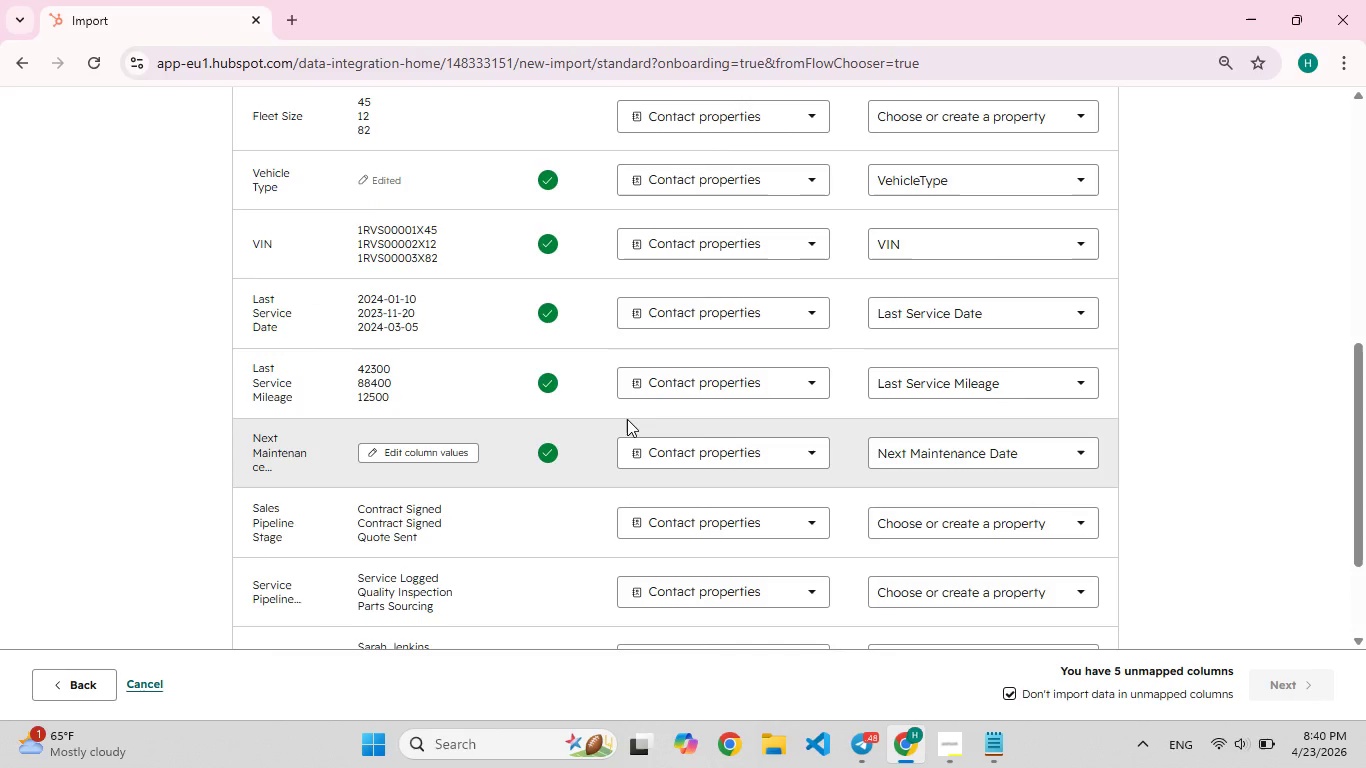 
scroll: coordinate [669, 321], scroll_direction: up, amount: 3.0
 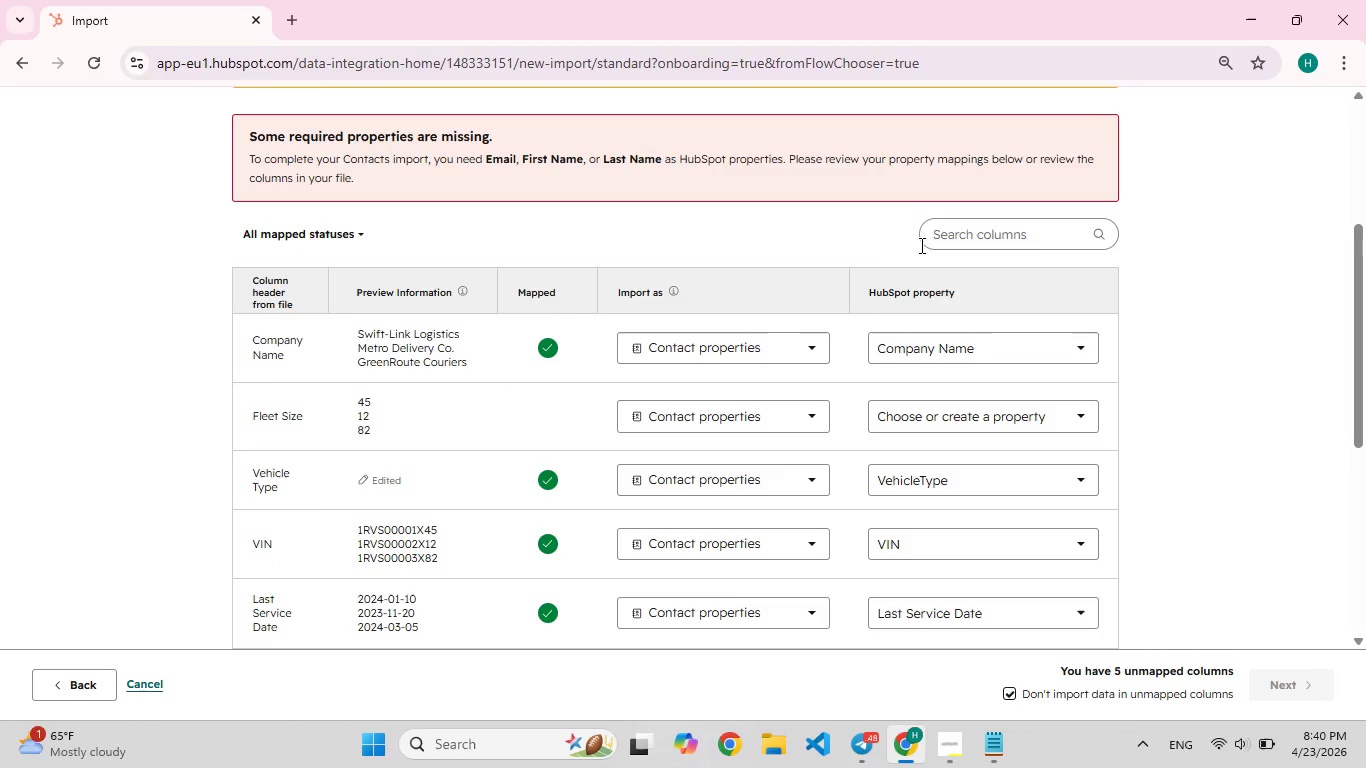 
scroll: coordinate [906, 310], scroll_direction: down, amount: 6.0
 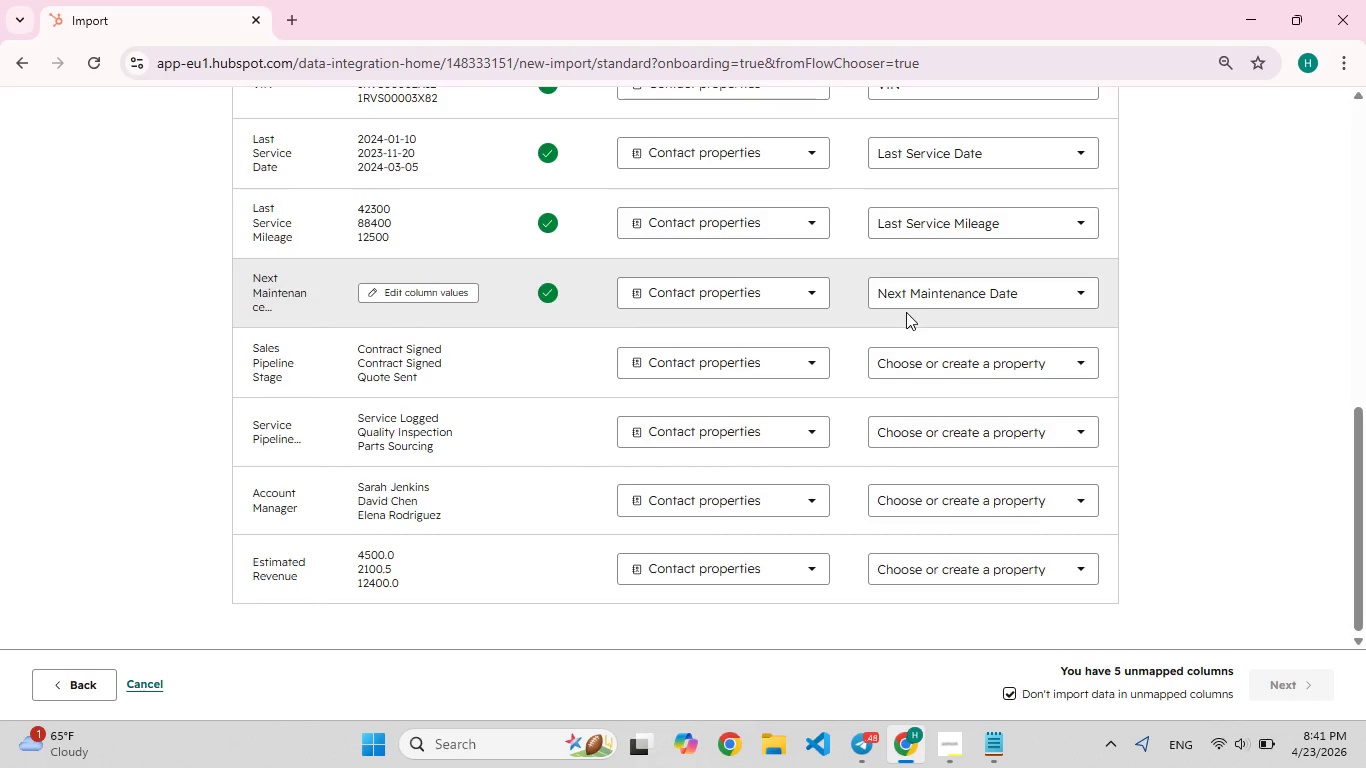 
wait(49.14)
 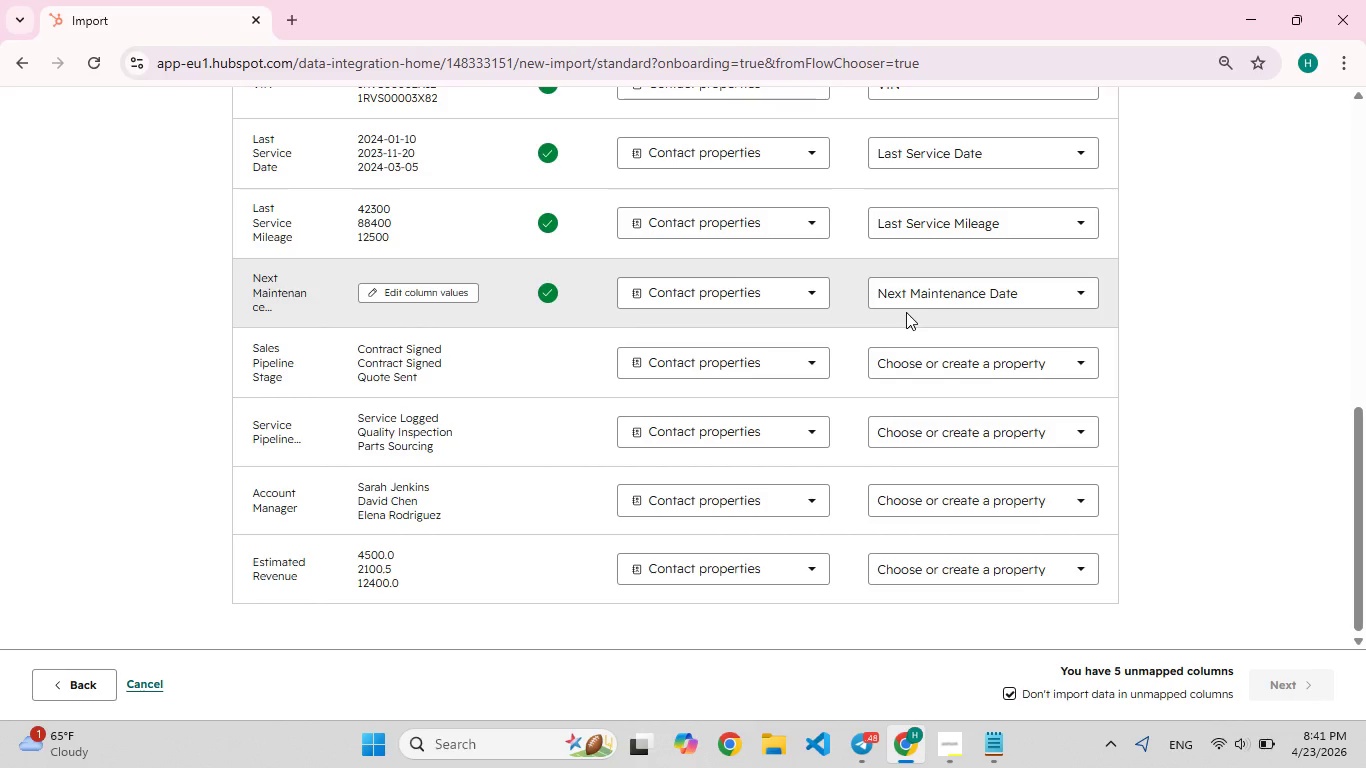 
left_click([991, 369])
 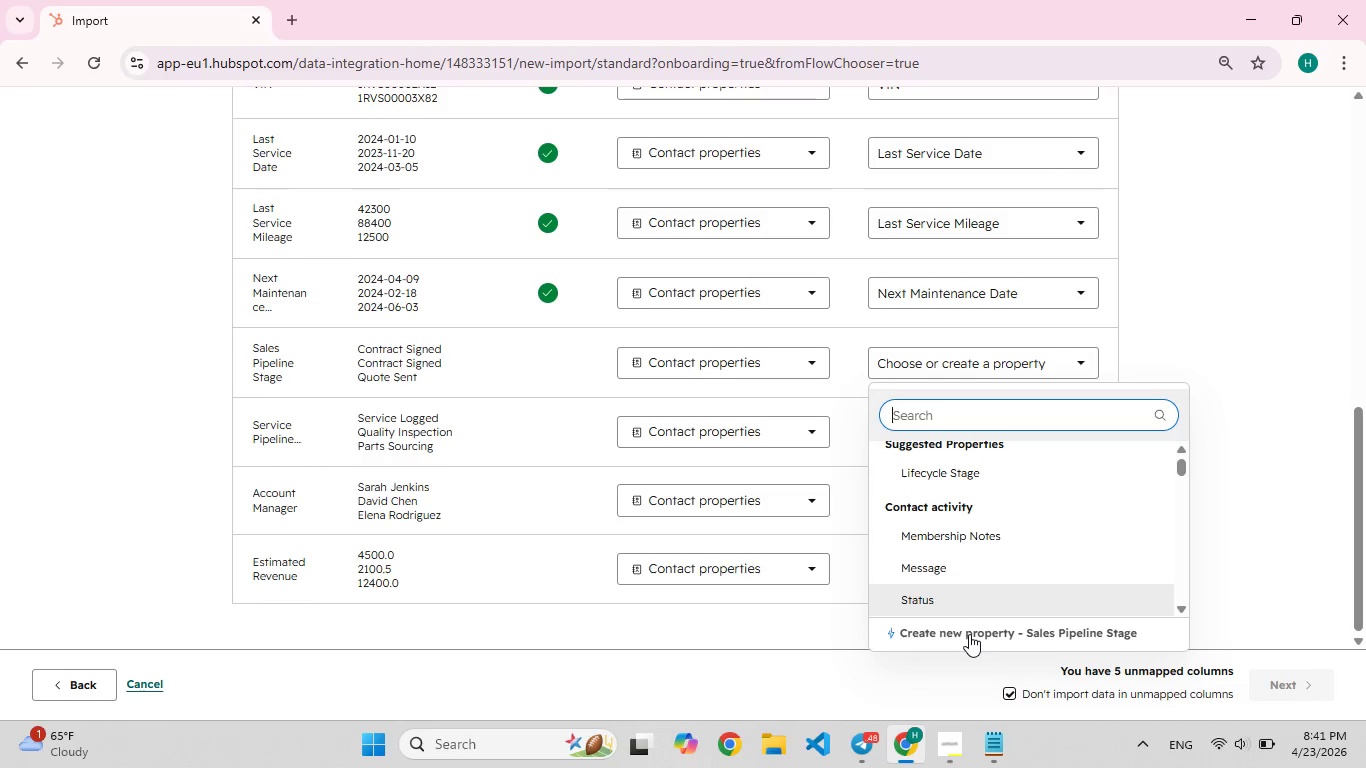 
left_click([969, 634])
 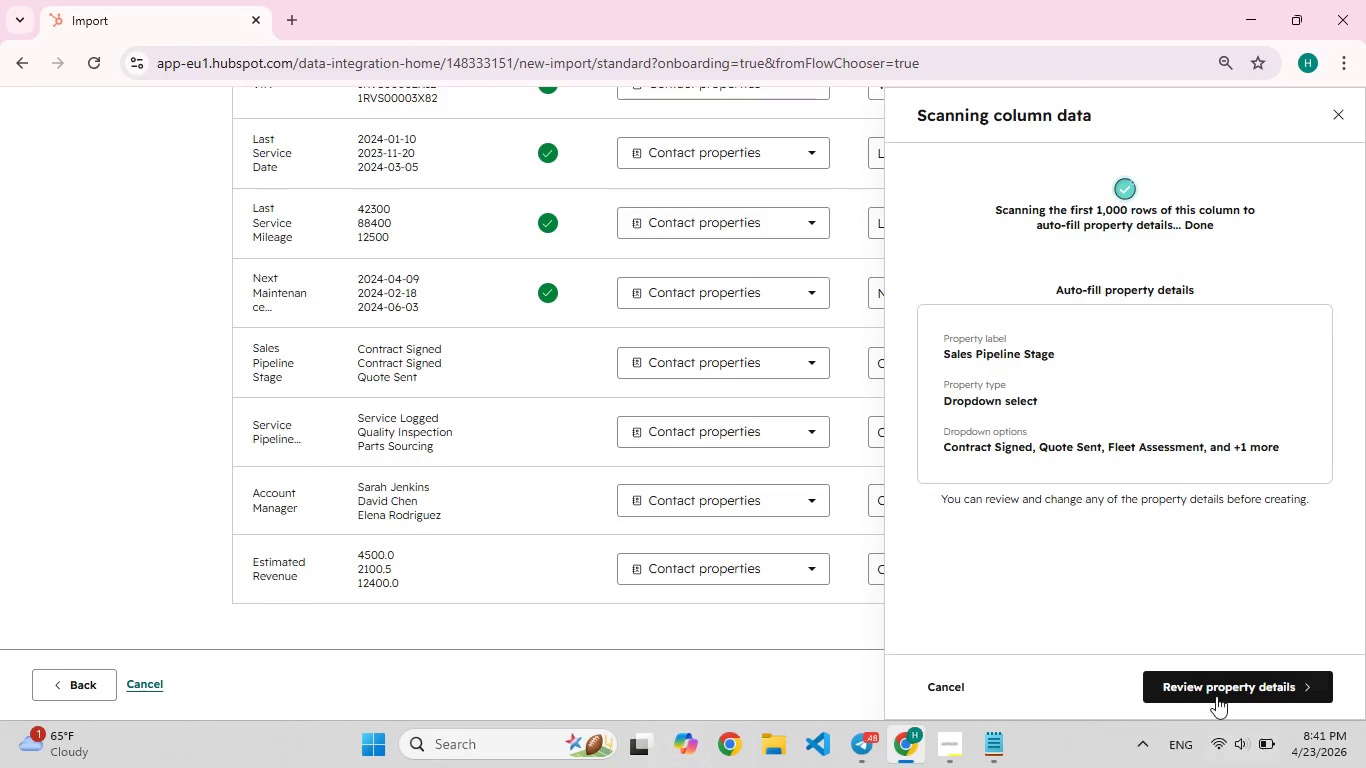 
left_click([1216, 691])
 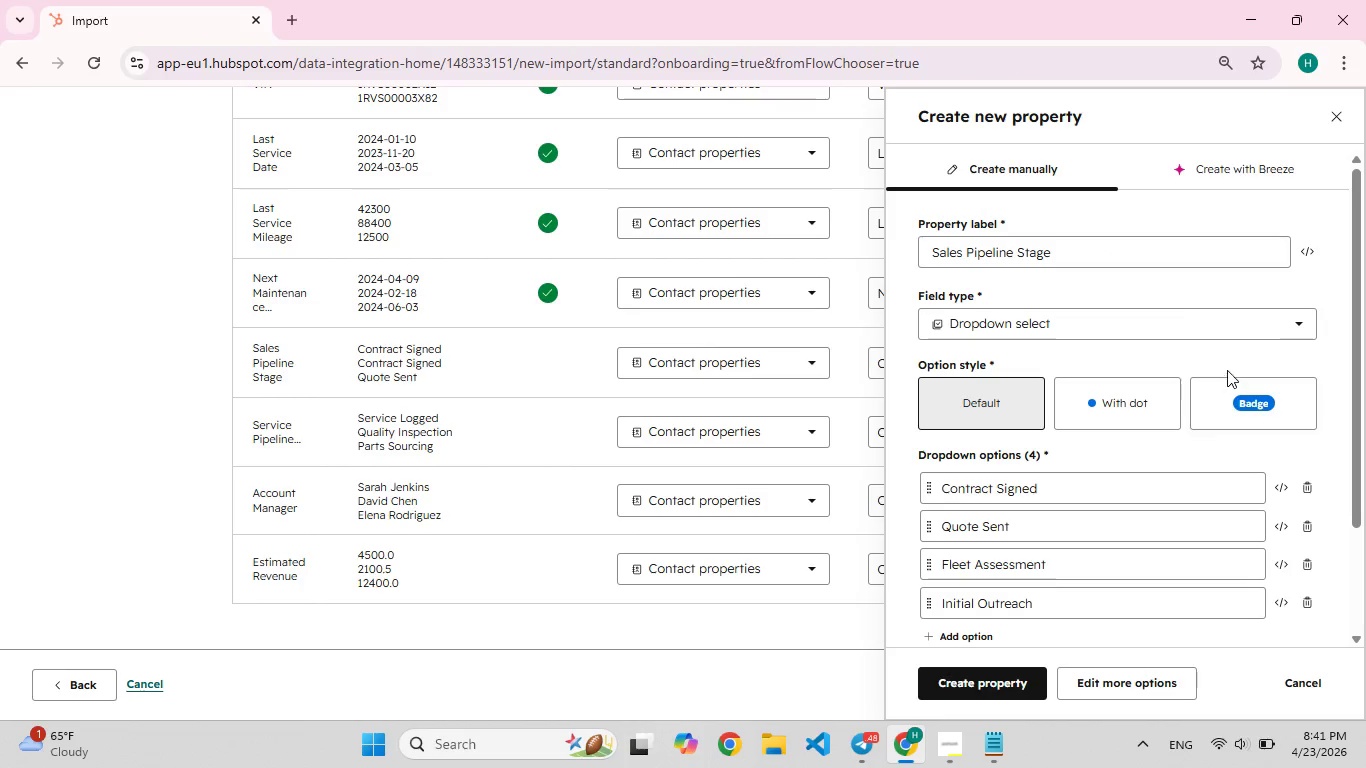 
scroll: coordinate [1097, 446], scroll_direction: down, amount: 3.0
 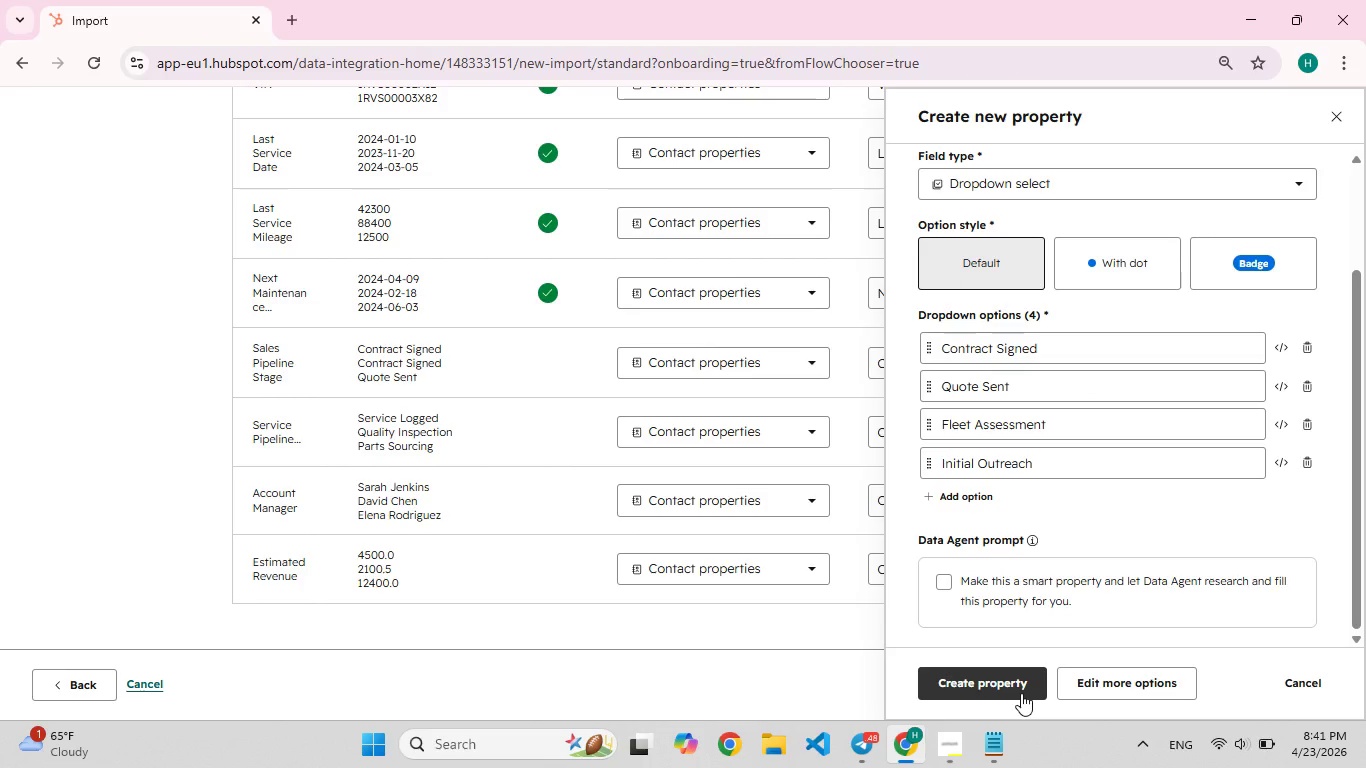 
left_click([1021, 693])
 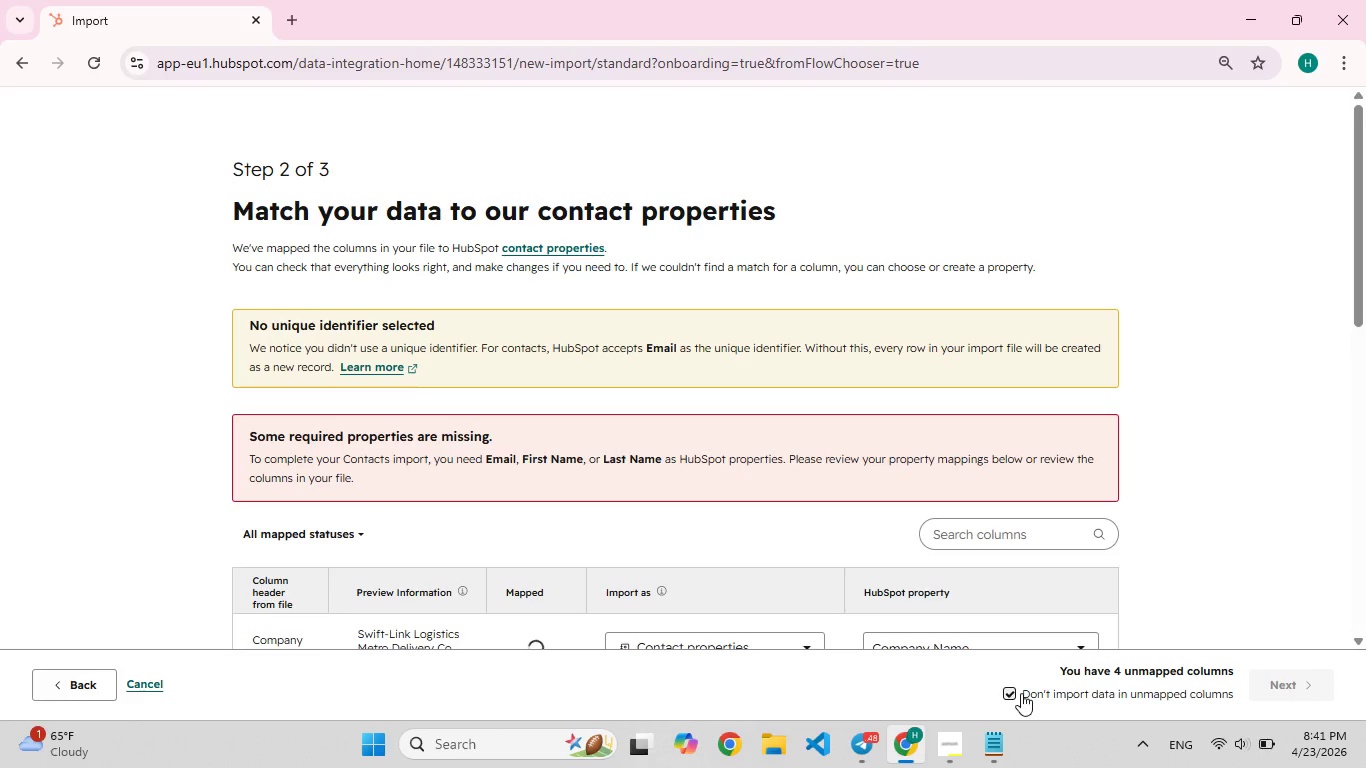 
scroll: coordinate [739, 490], scroll_direction: down, amount: 10.0
 